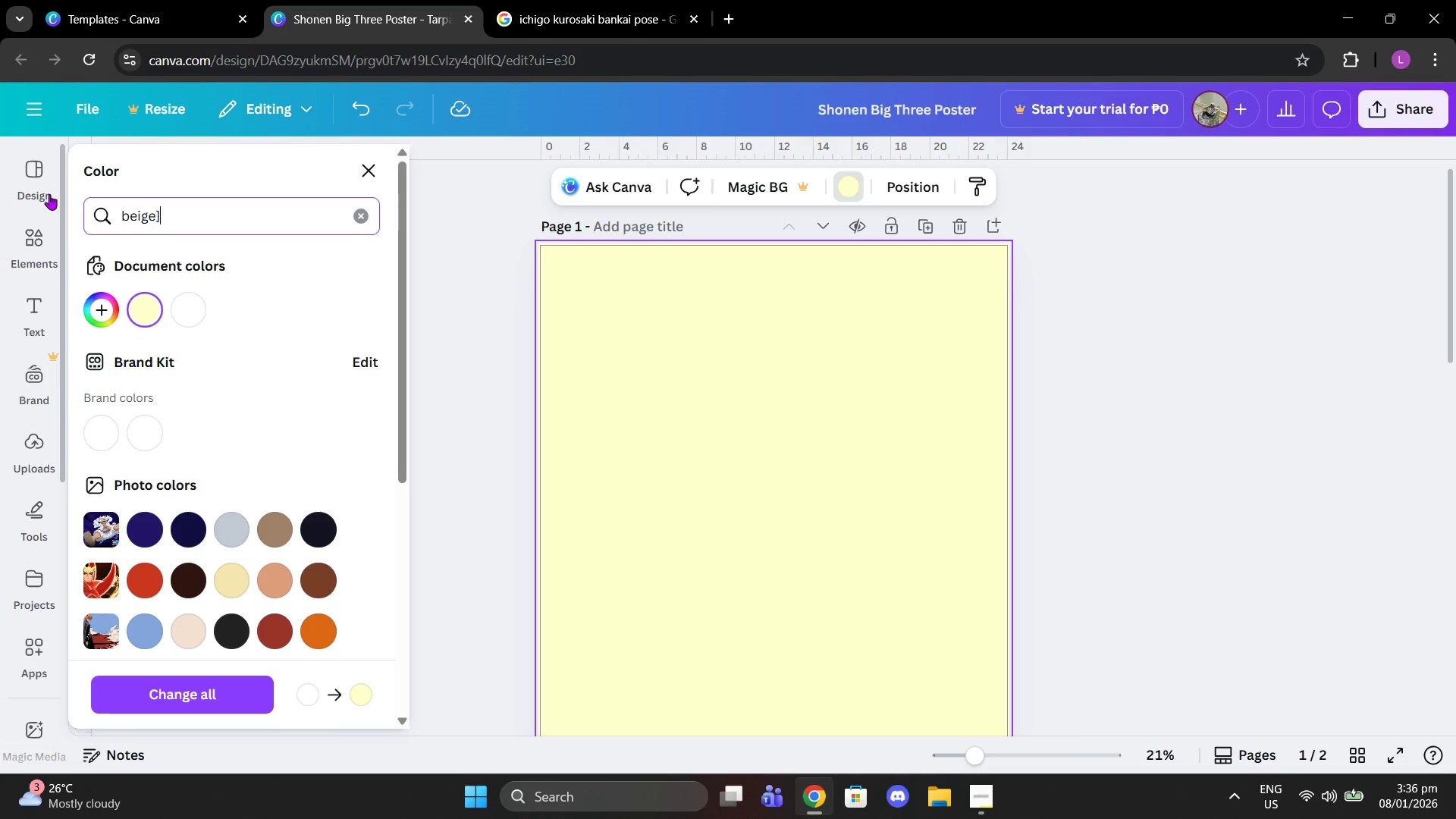 
key(BracketRight)
 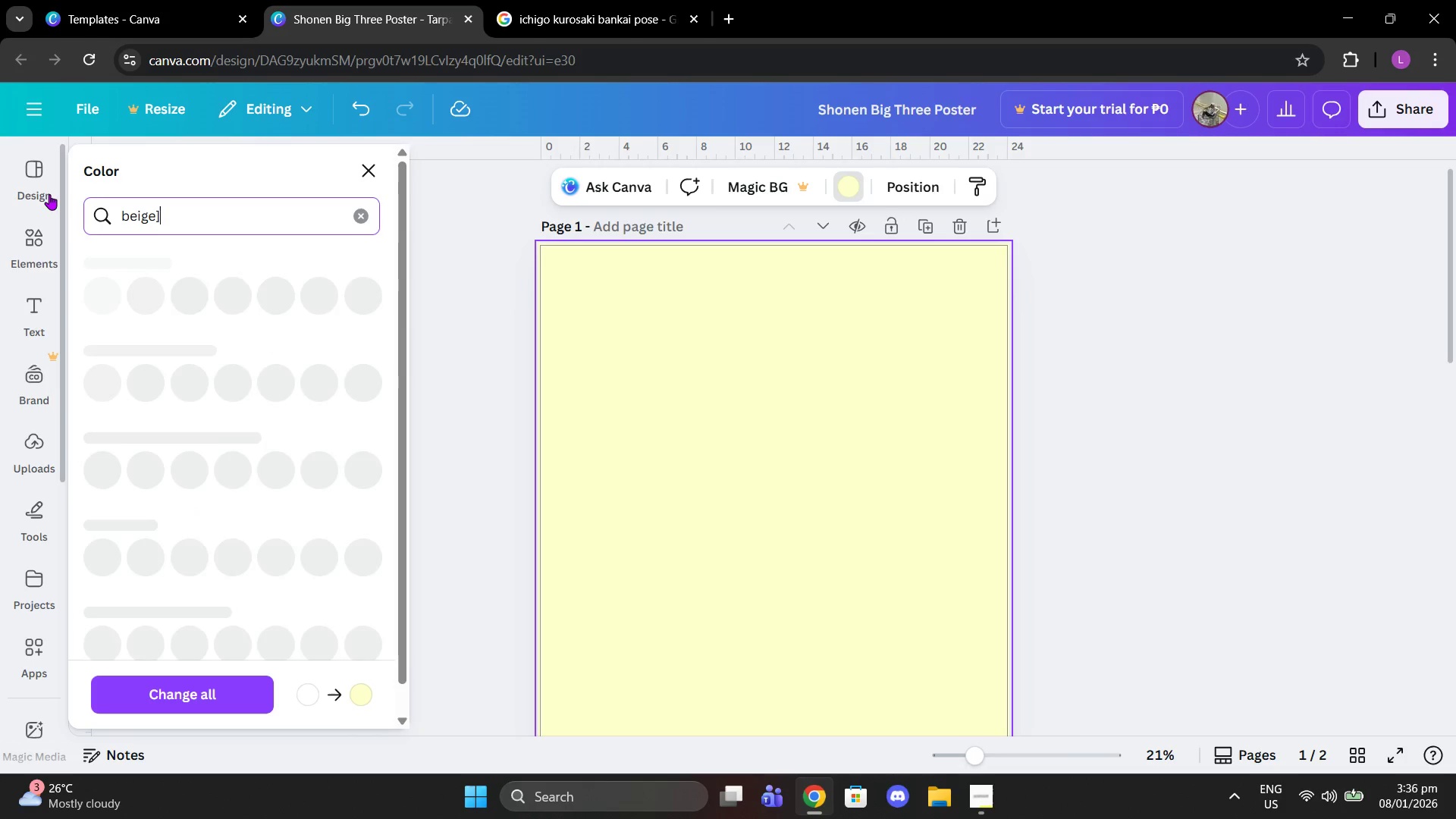 
key(Backspace)
 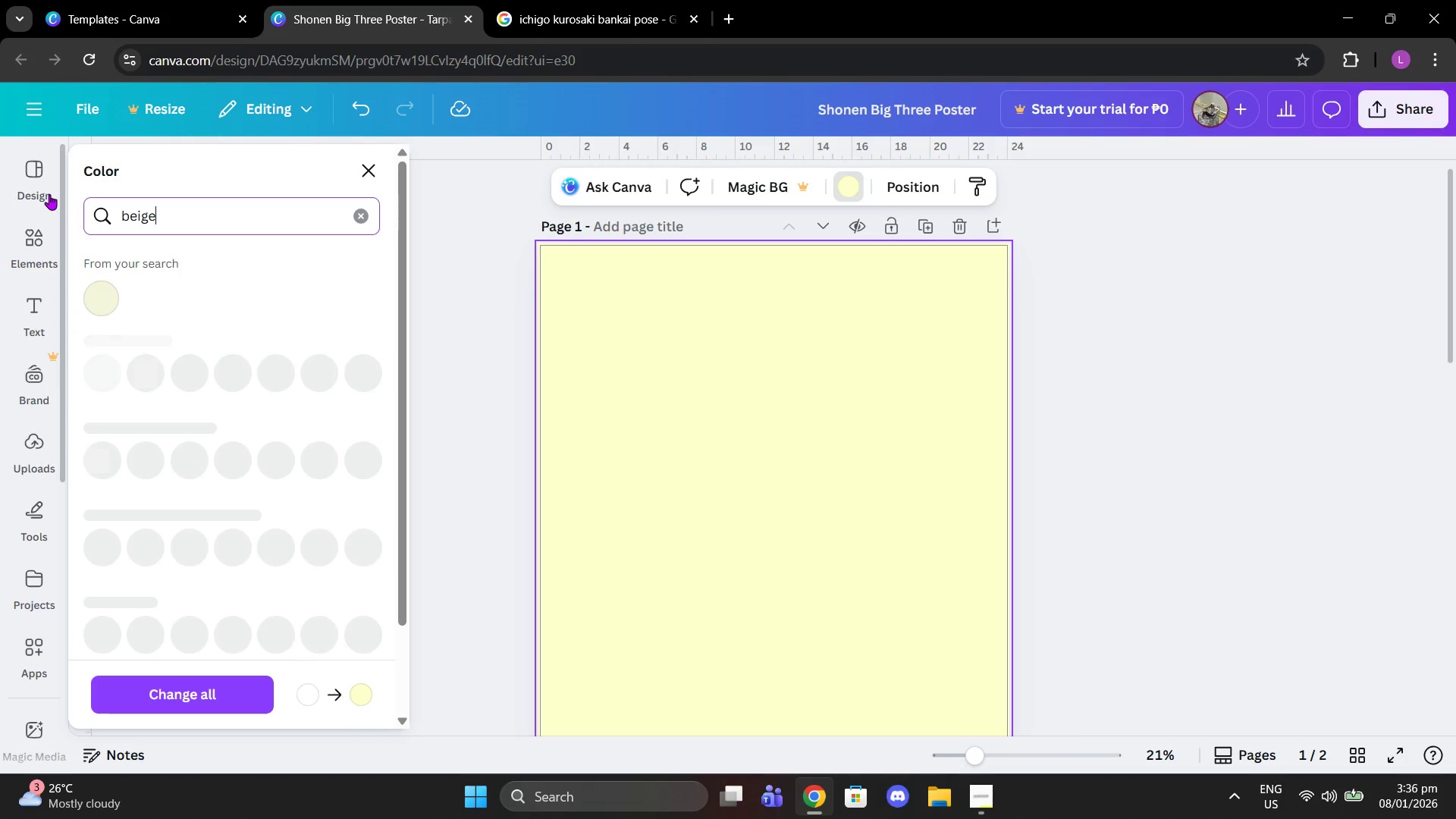 
key(Enter)
 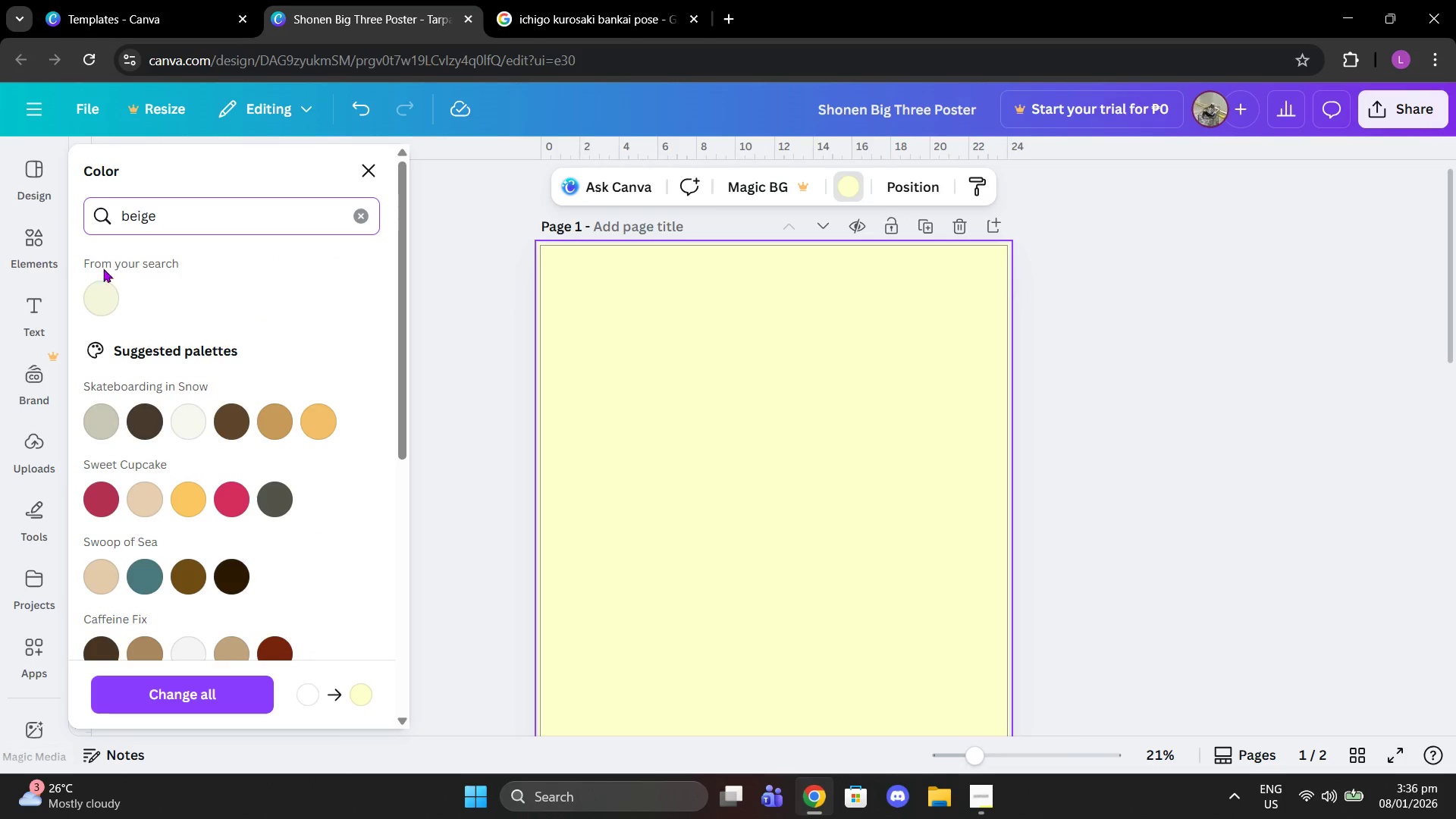 
left_click([93, 307])
 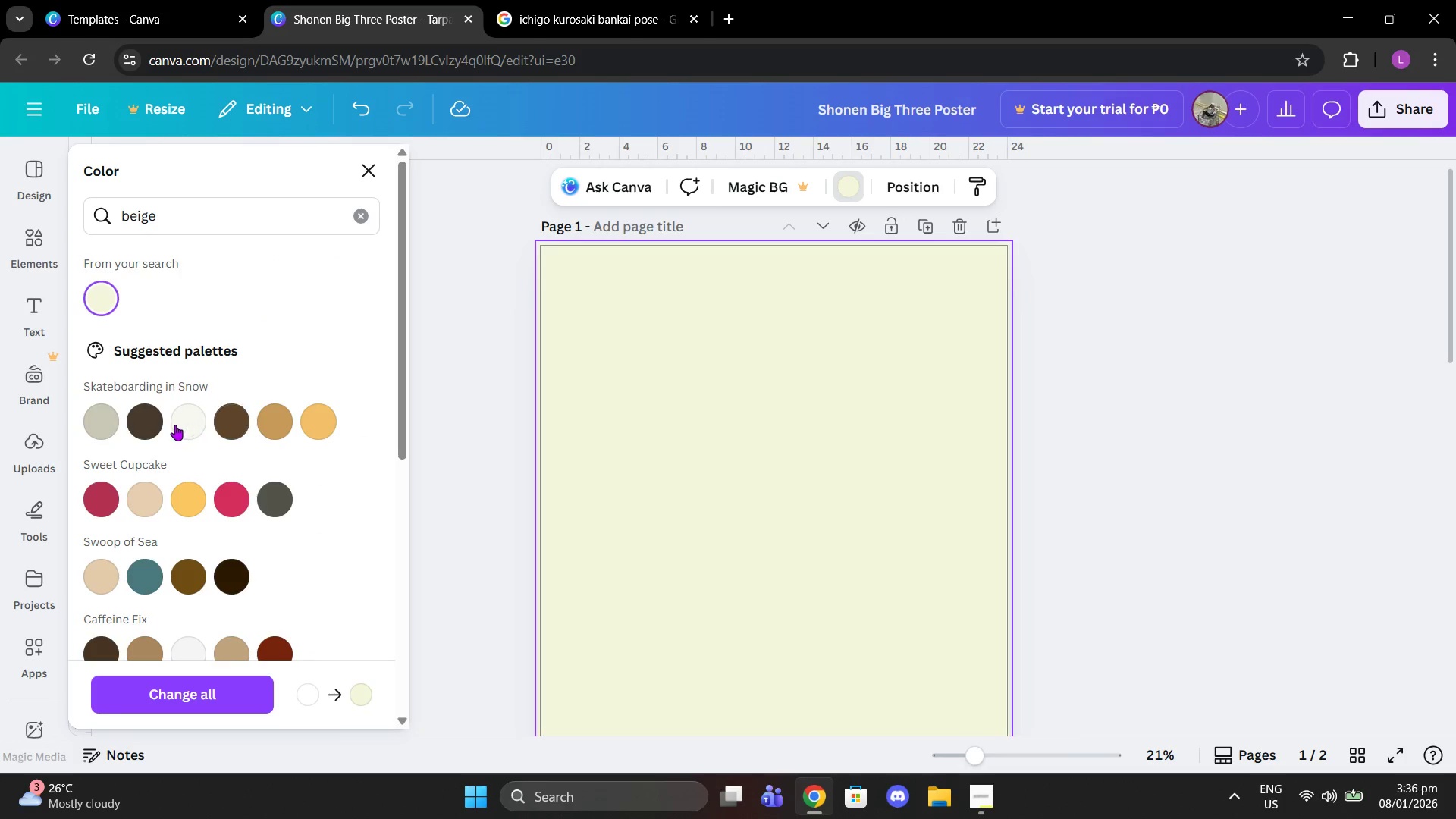 
left_click([194, 500])
 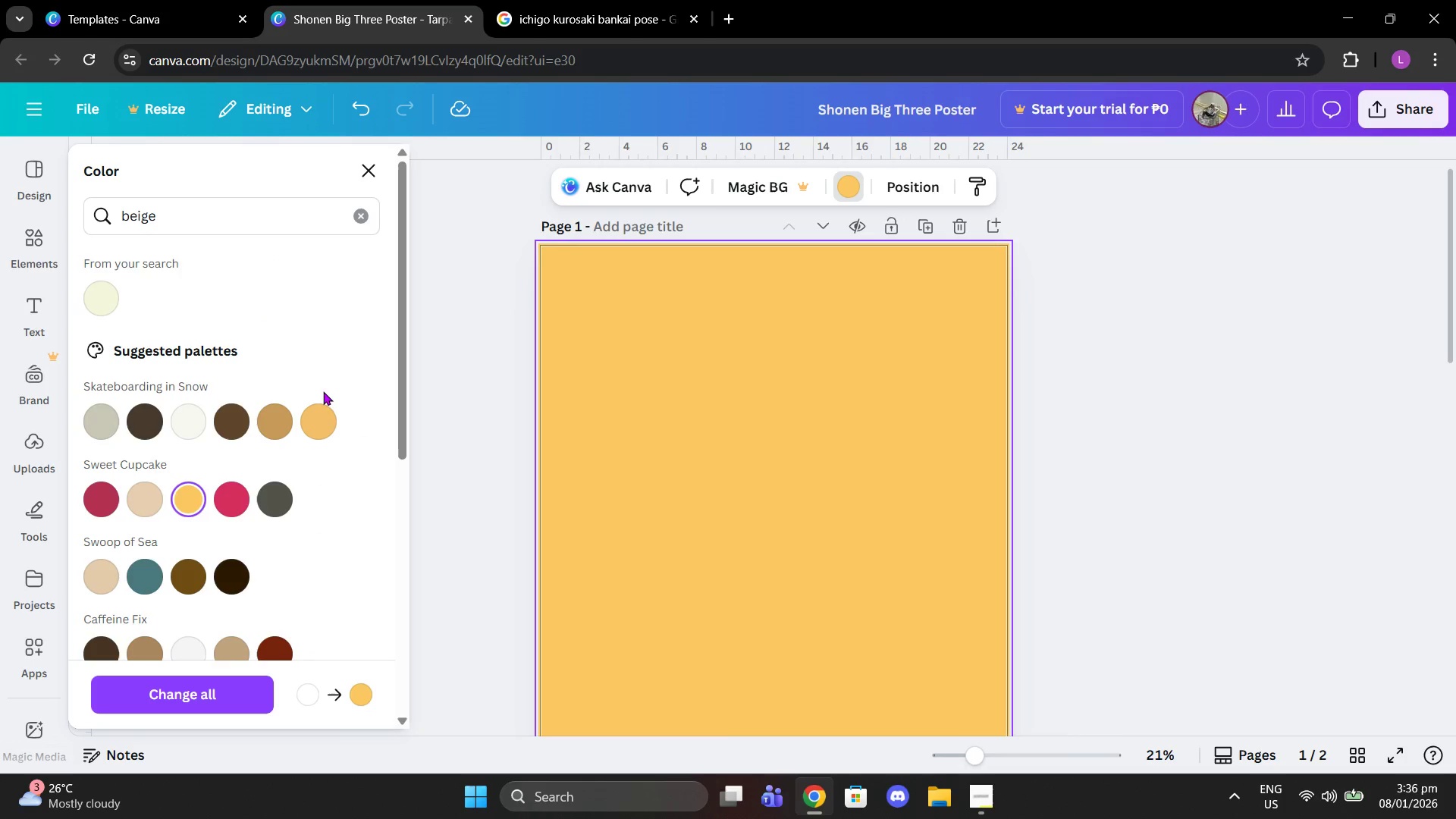 
left_click([328, 413])
 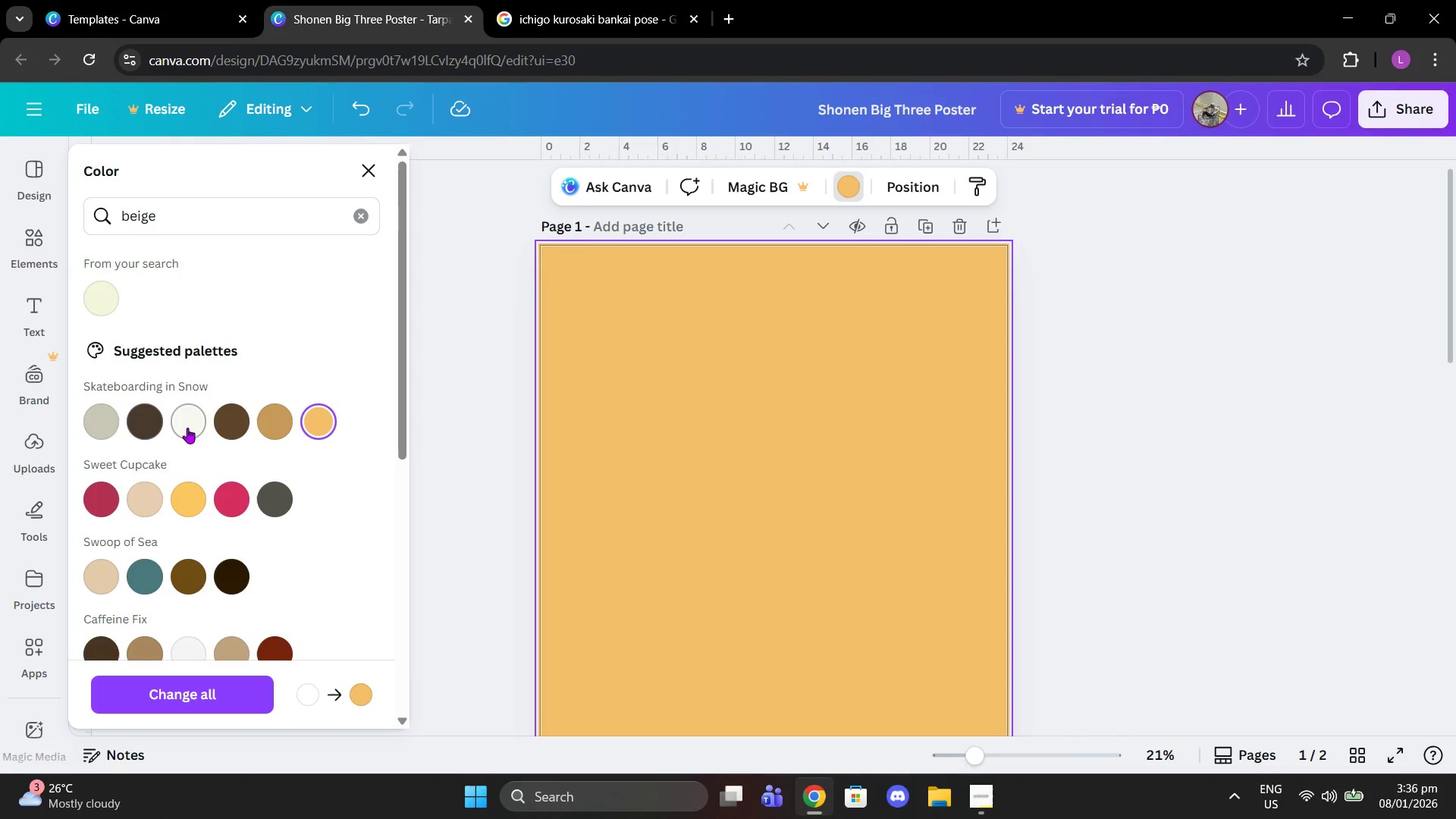 
left_click([187, 428])
 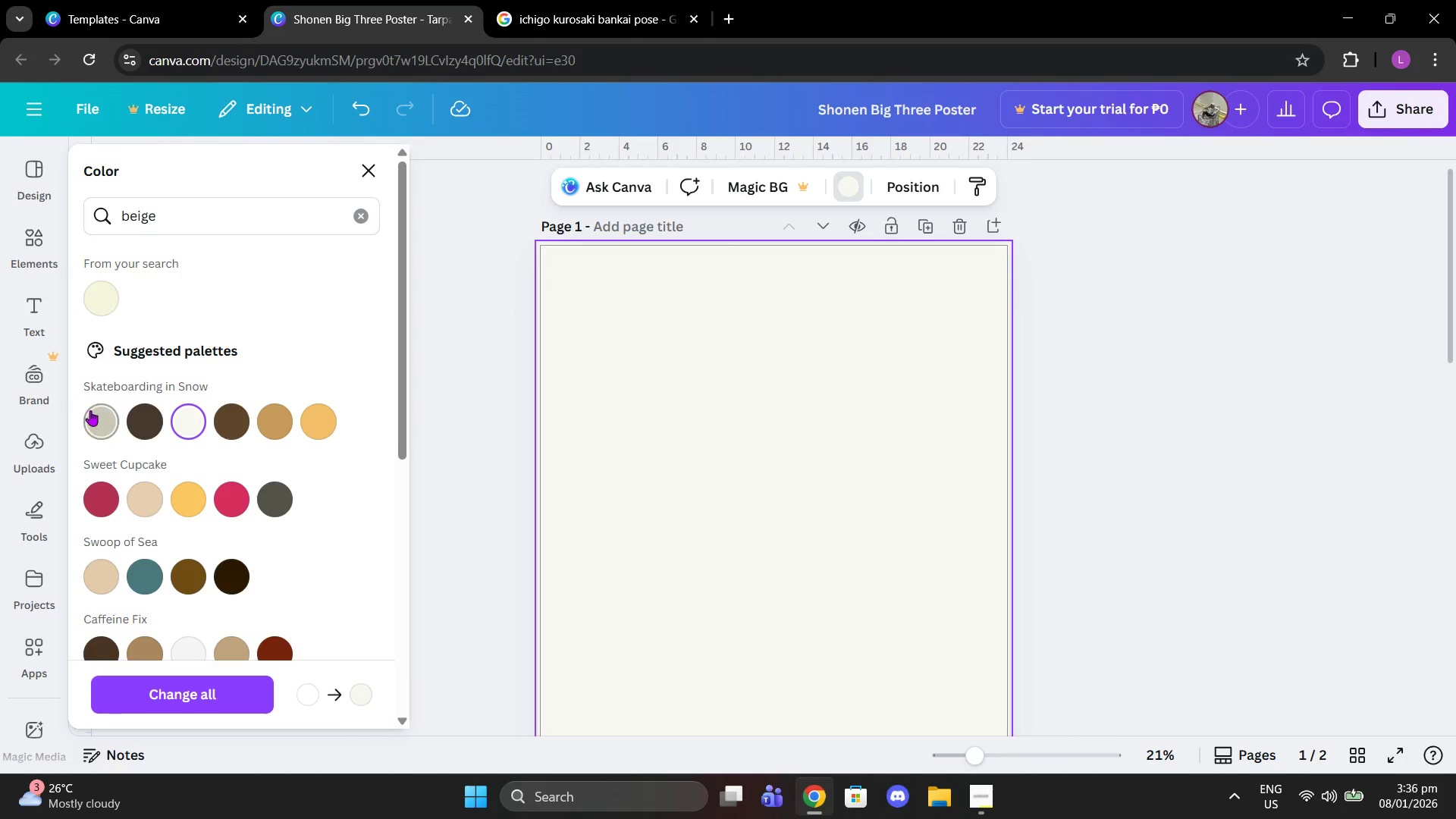 
left_click([104, 413])
 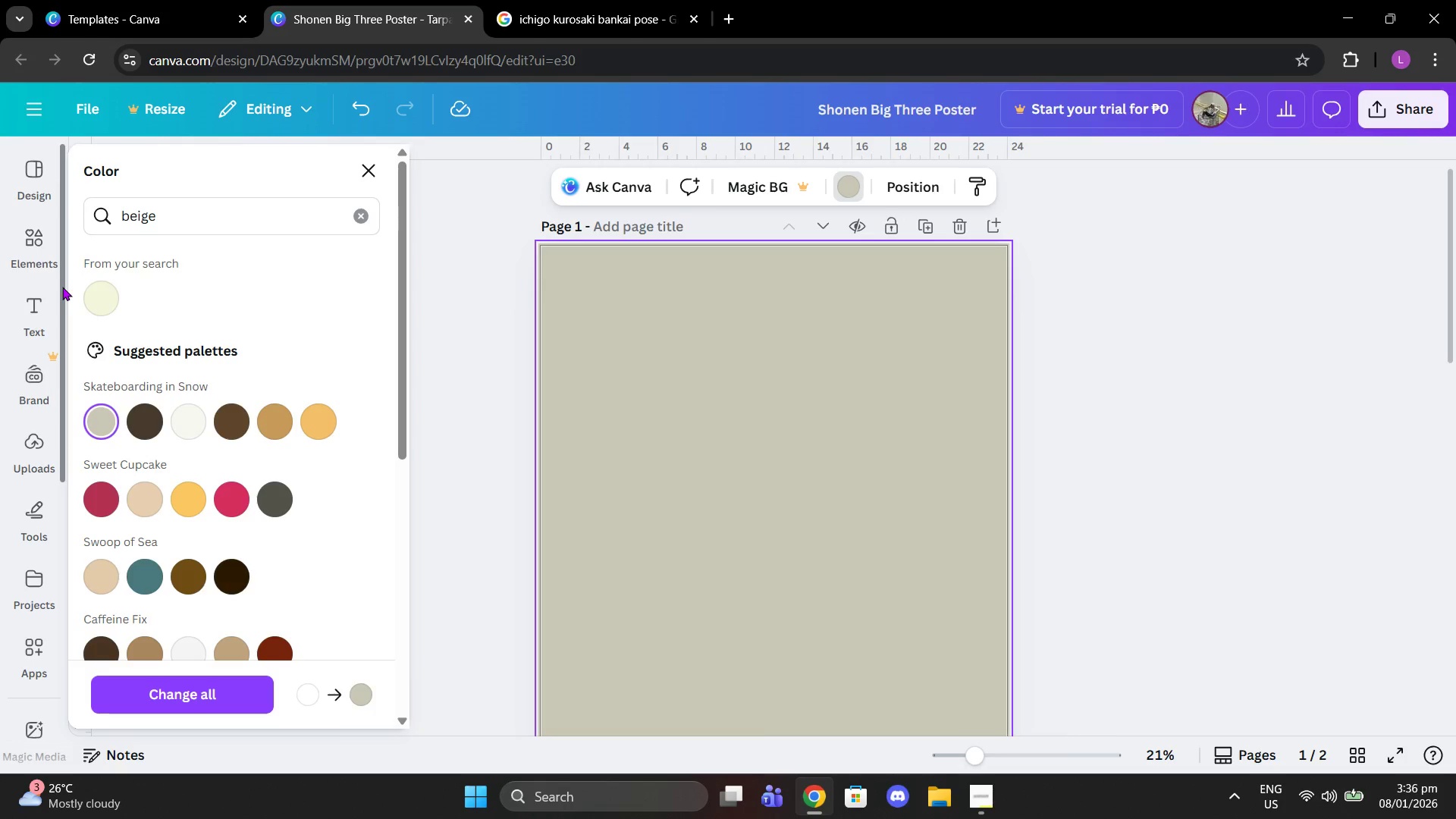 
left_click([98, 299])
 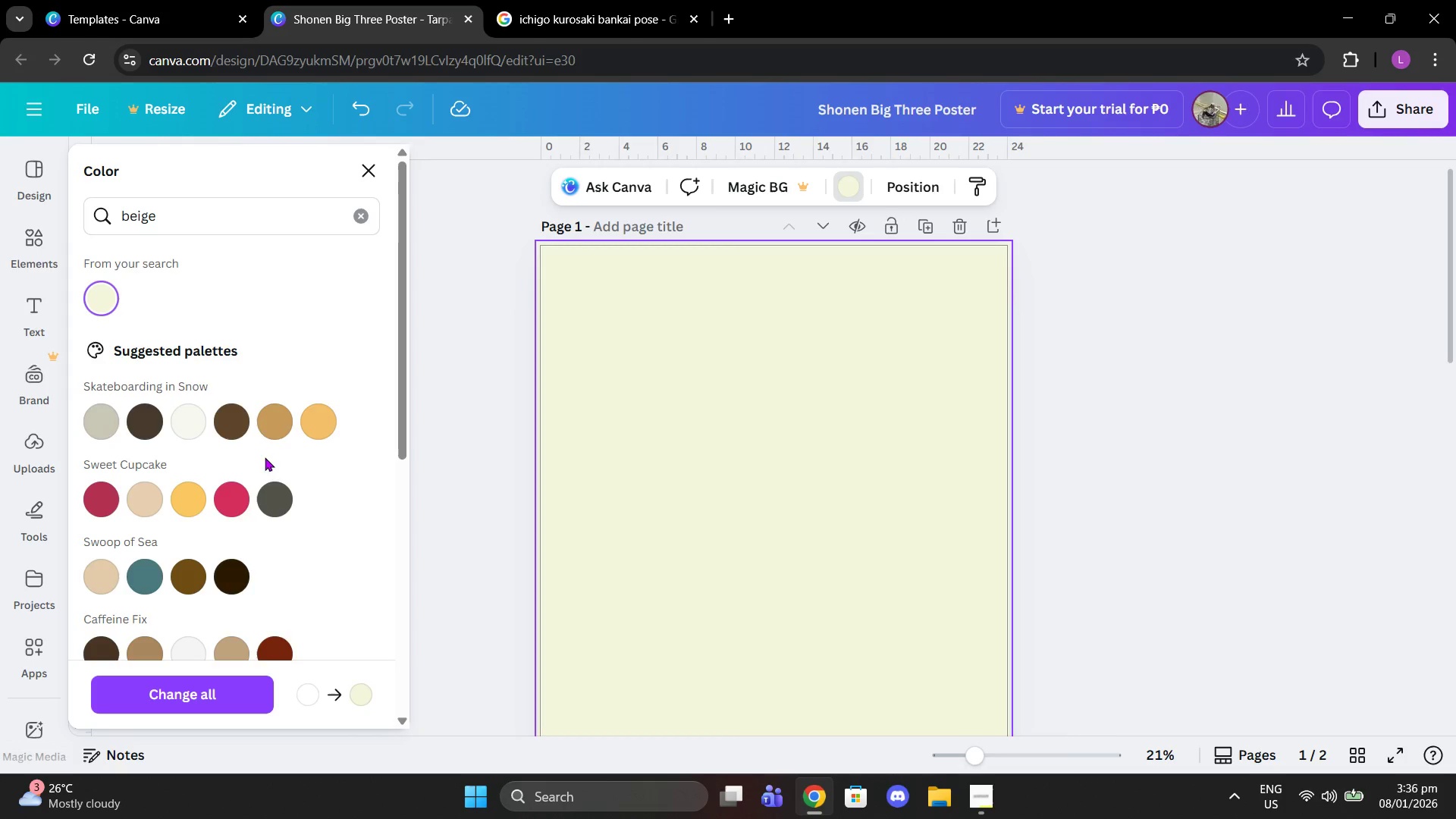 
scroll: coordinate [266, 459], scroll_direction: down, amount: 2.0
 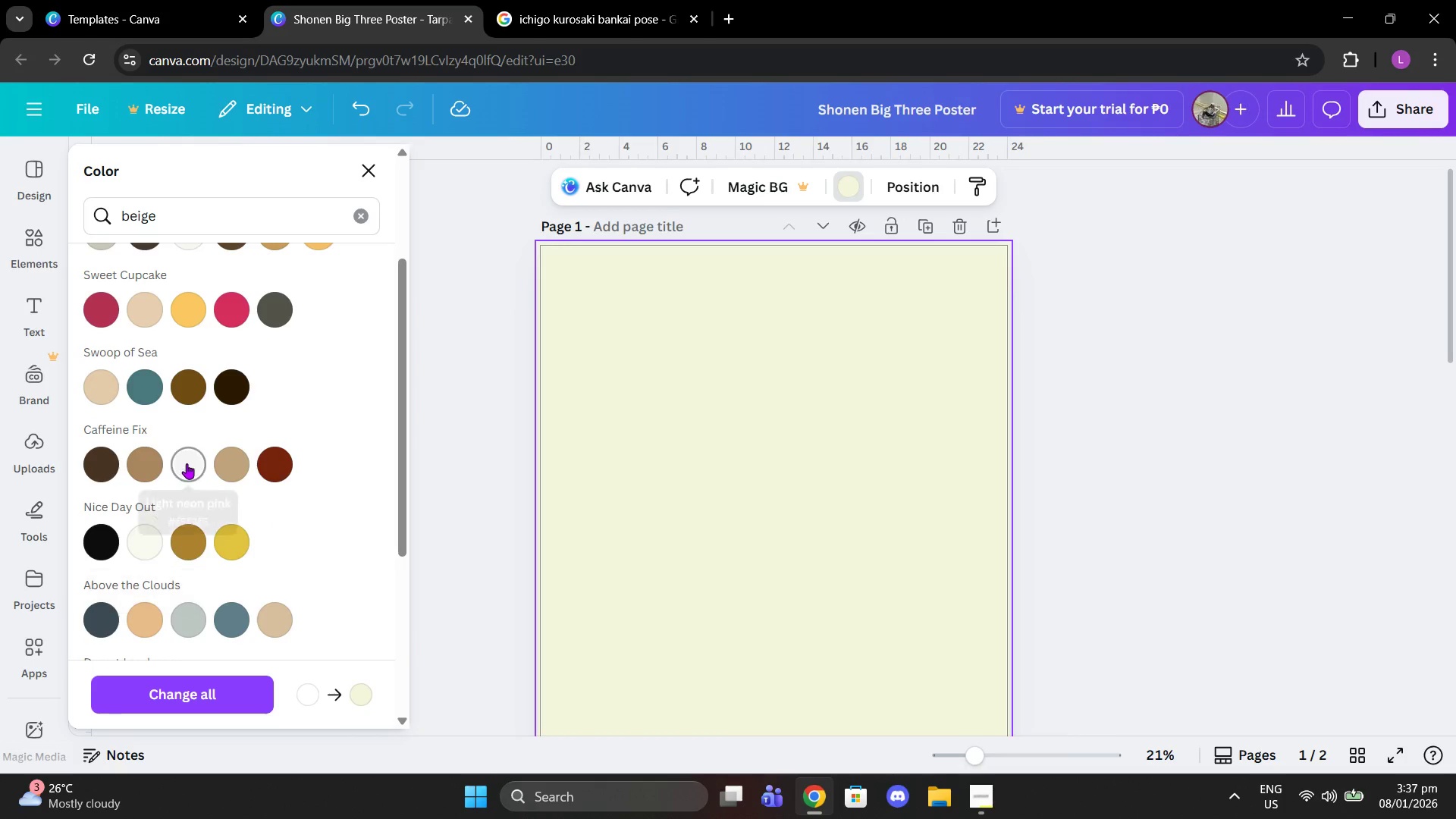 
left_click([97, 378])
 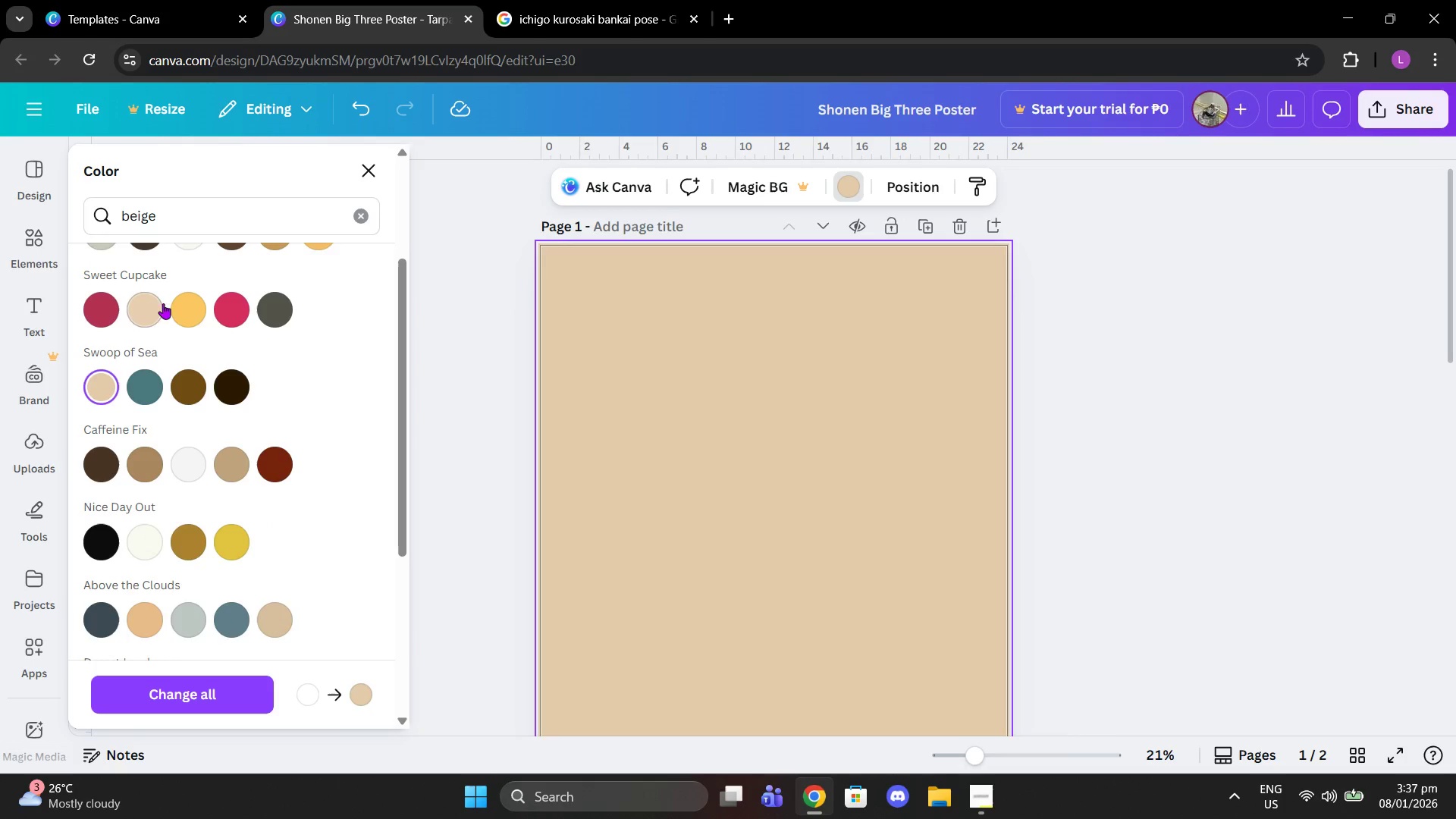 
scroll: coordinate [170, 320], scroll_direction: up, amount: 4.0
 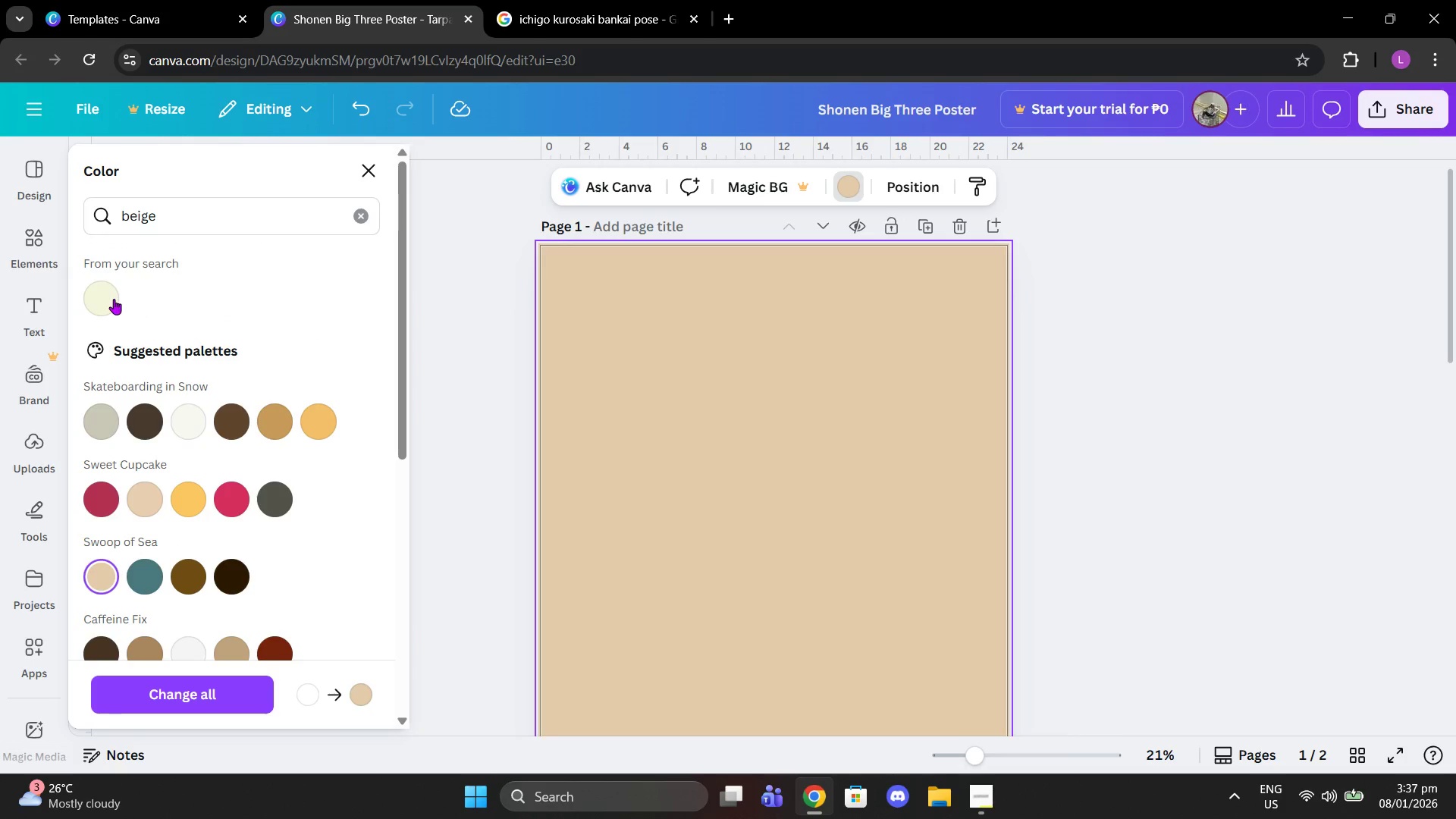 
left_click([114, 299])
 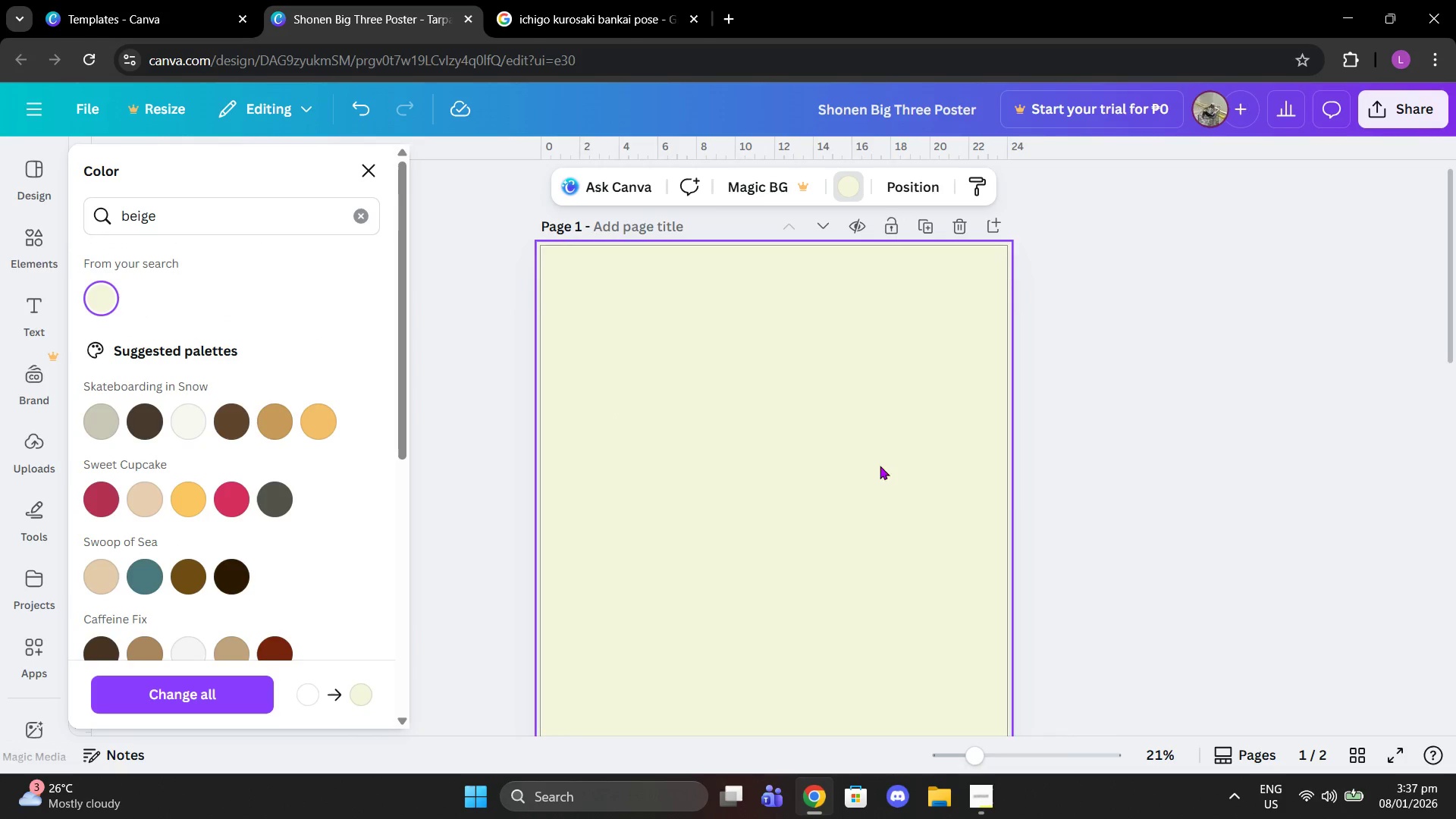 
left_click_drag(start_coordinate=[1190, 502], to_coordinate=[1200, 502])
 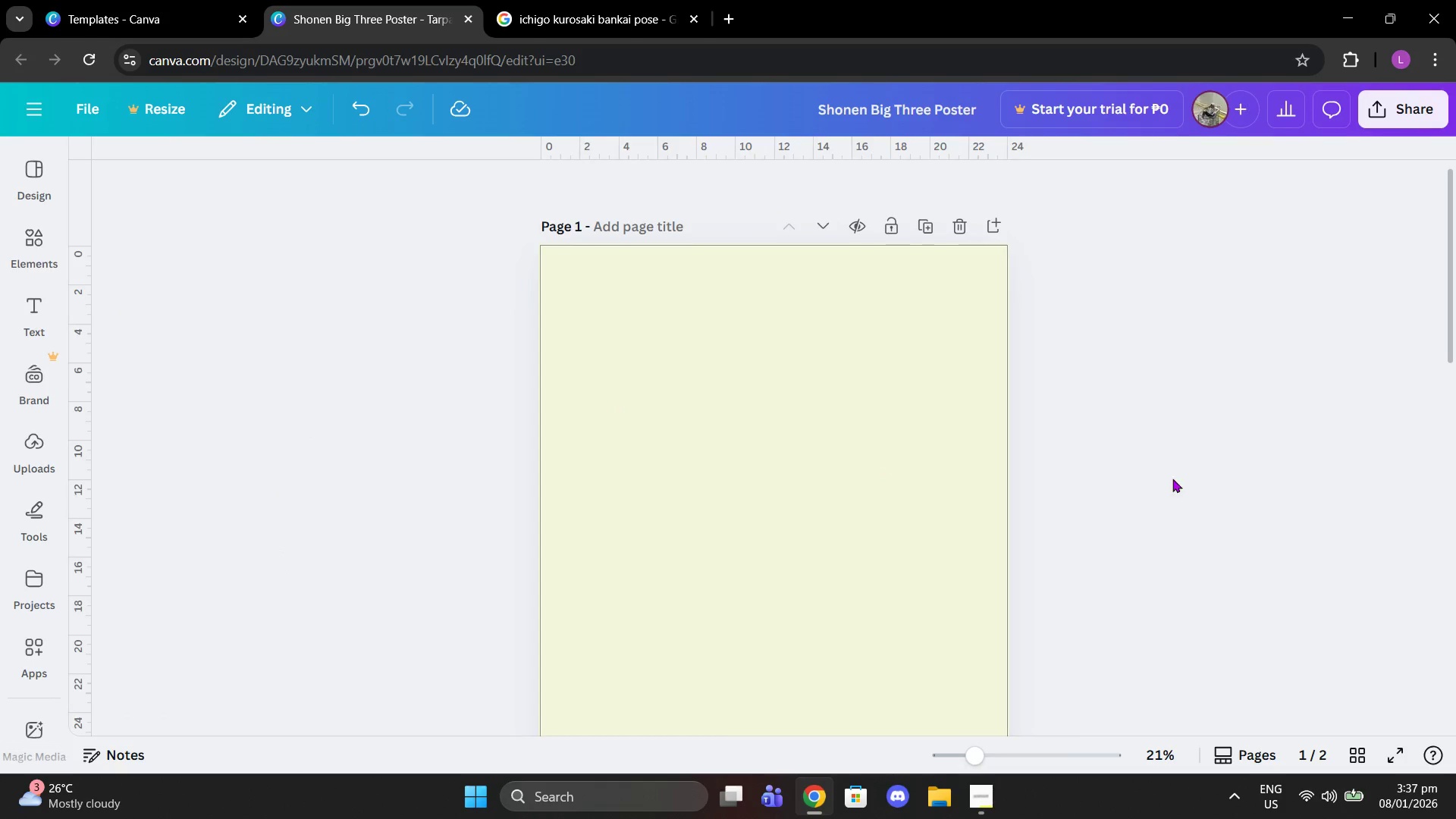 
scroll: coordinate [1135, 448], scroll_direction: down, amount: 10.0
 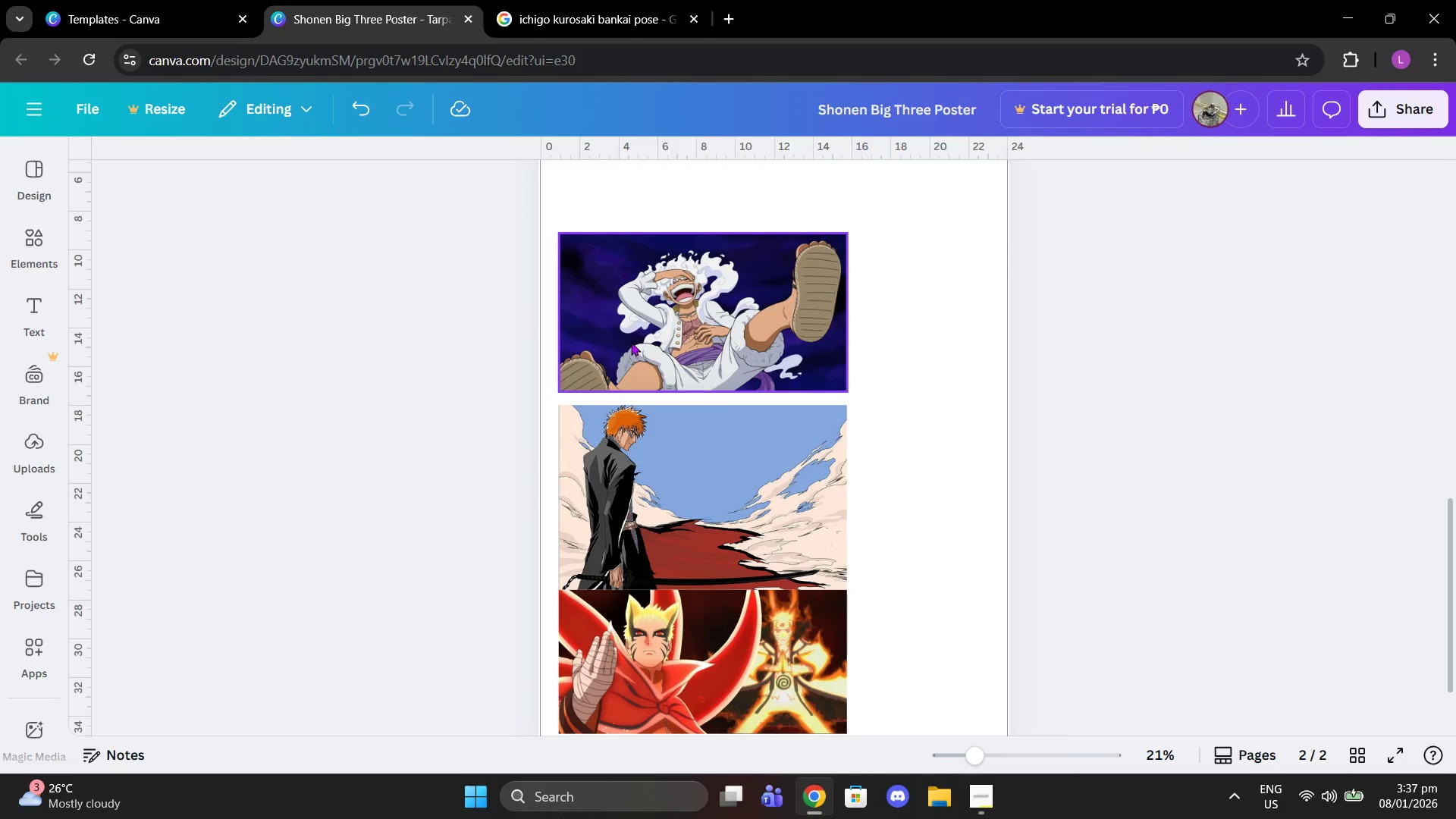 
left_click_drag(start_coordinate=[631, 342], to_coordinate=[627, 323])
 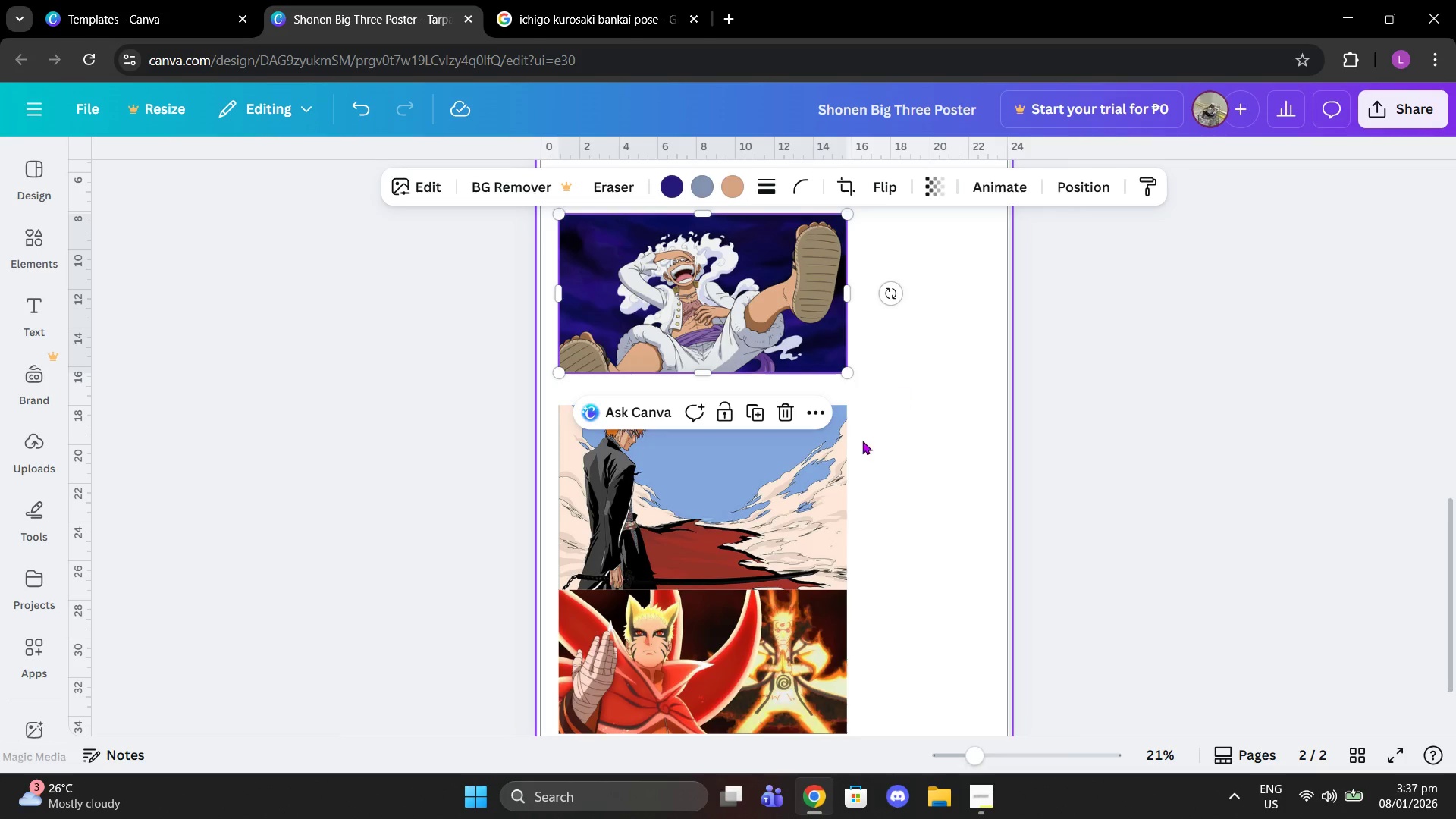 
left_click_drag(start_coordinate=[821, 470], to_coordinate=[818, 455])
 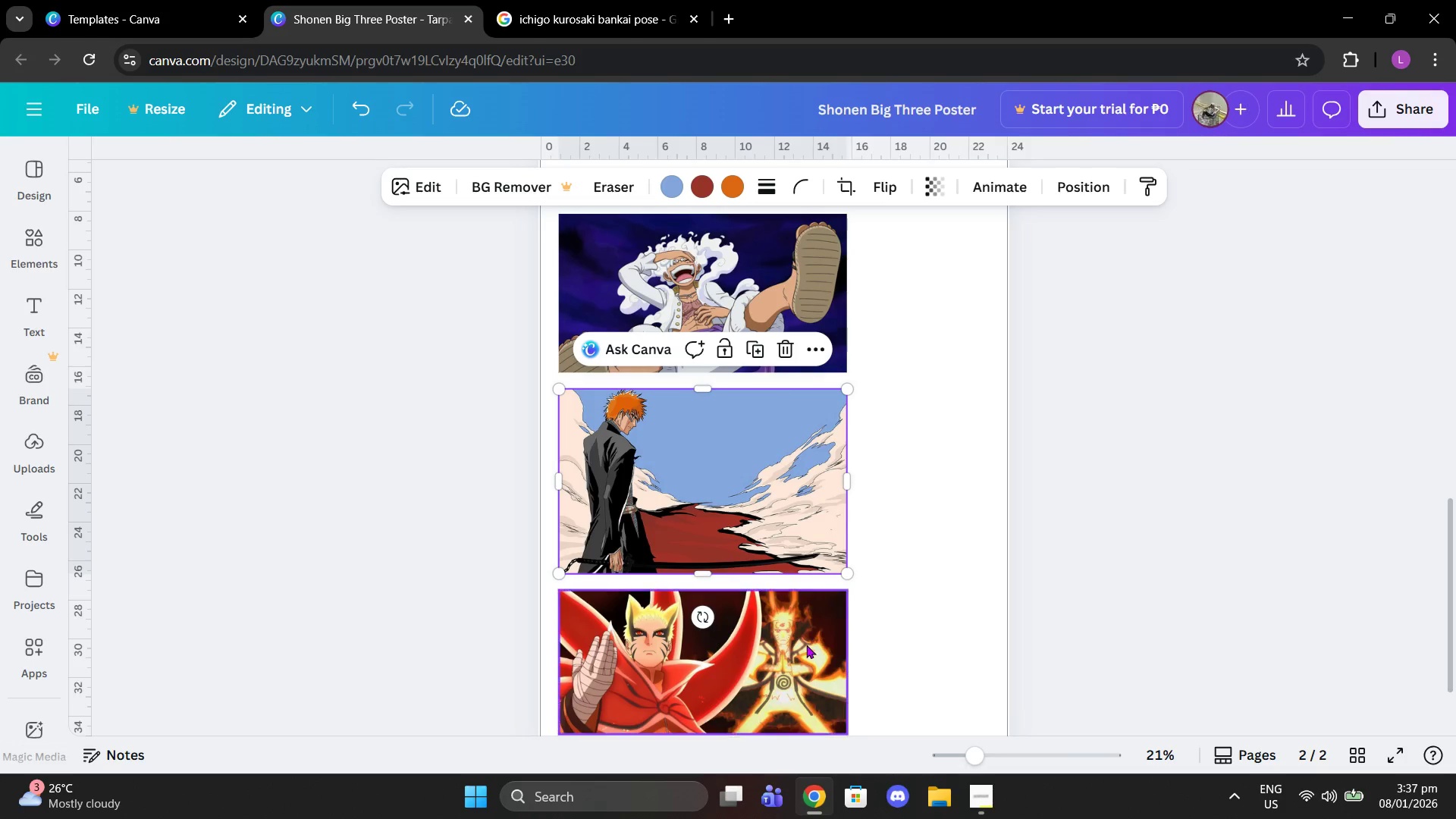 
left_click([806, 645])
 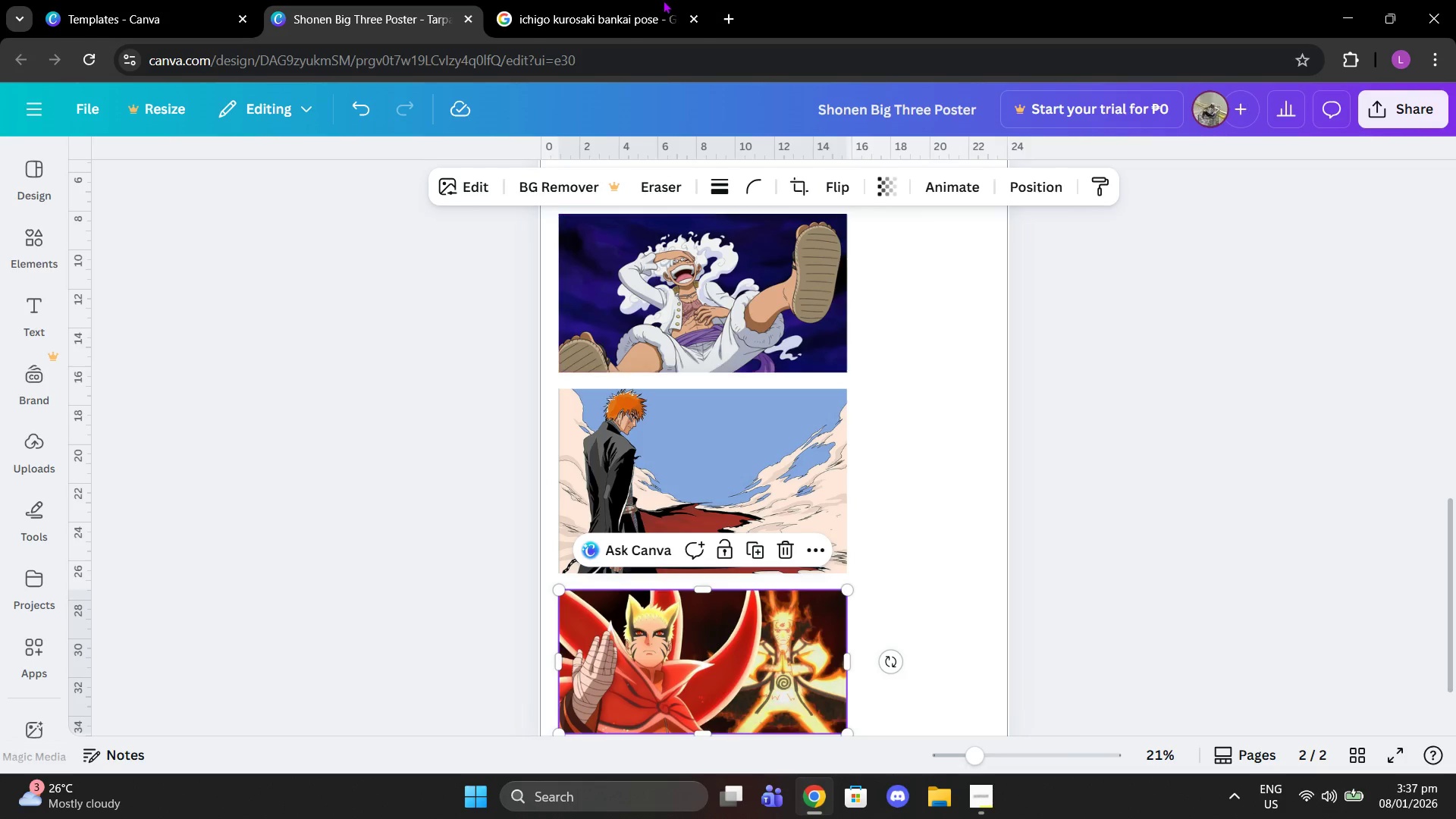 
left_click([660, 0])
 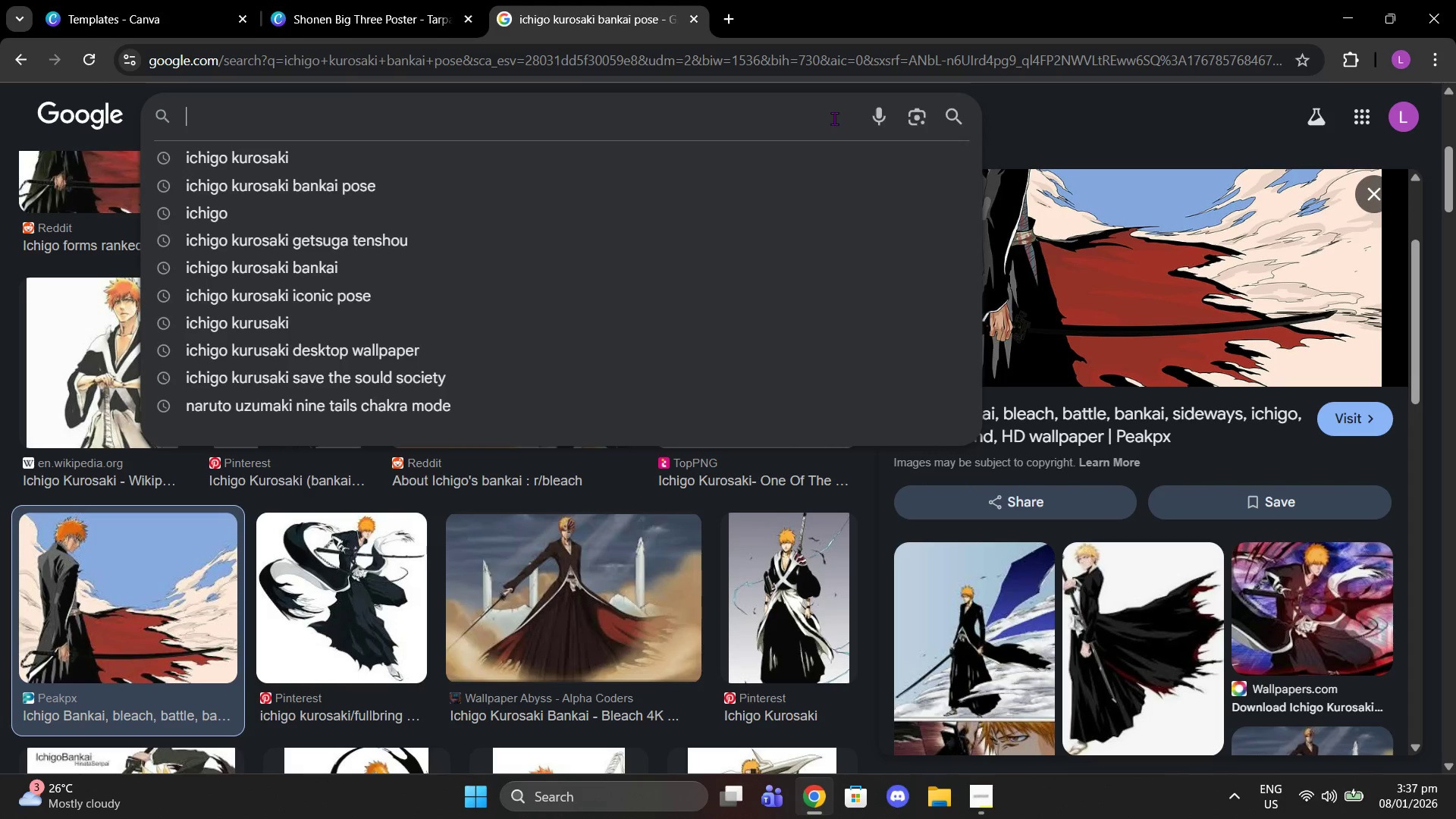 
type(naruto uzu)
 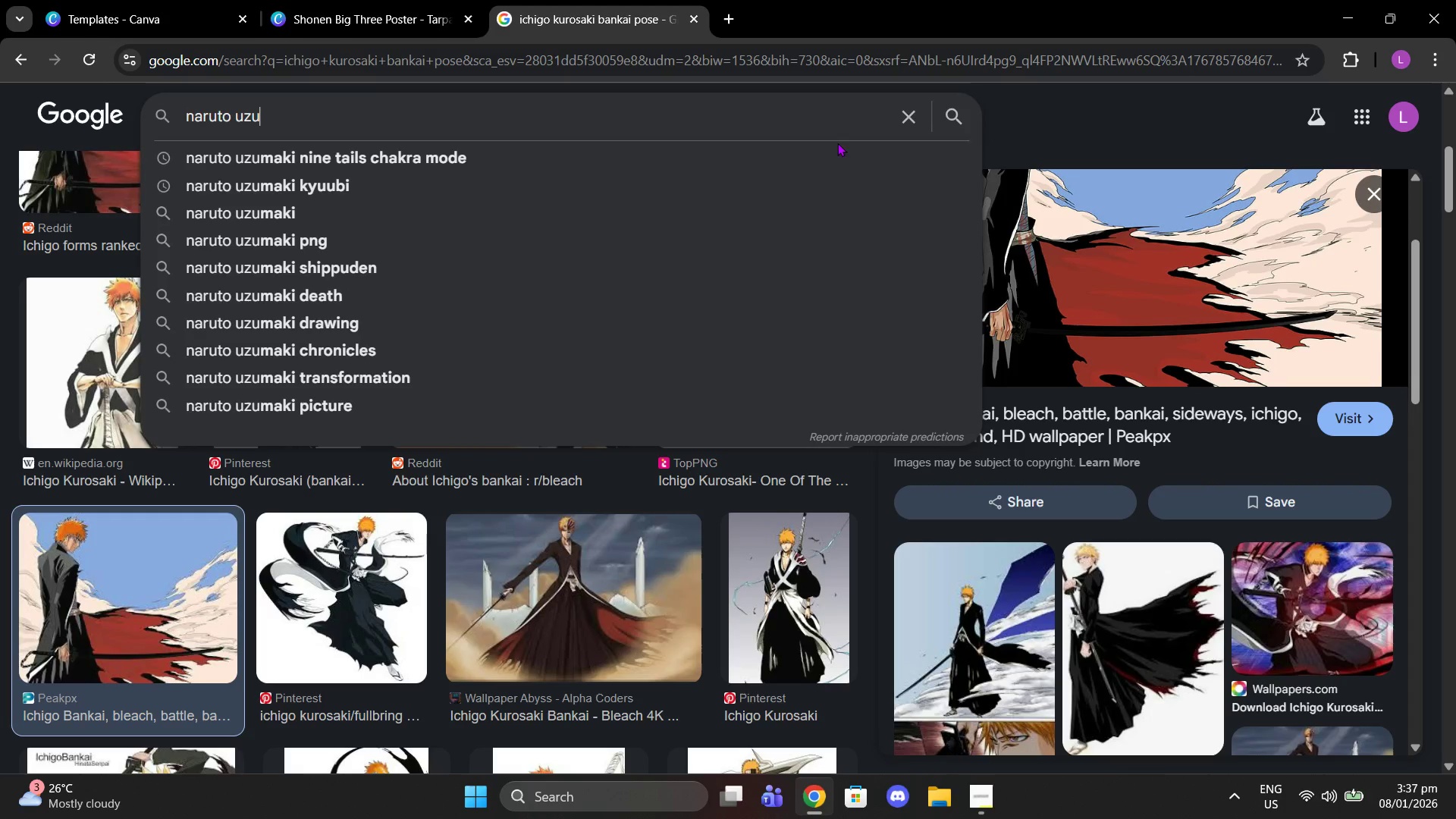 
left_click_drag(start_coordinate=[851, 181], to_coordinate=[836, 168])
 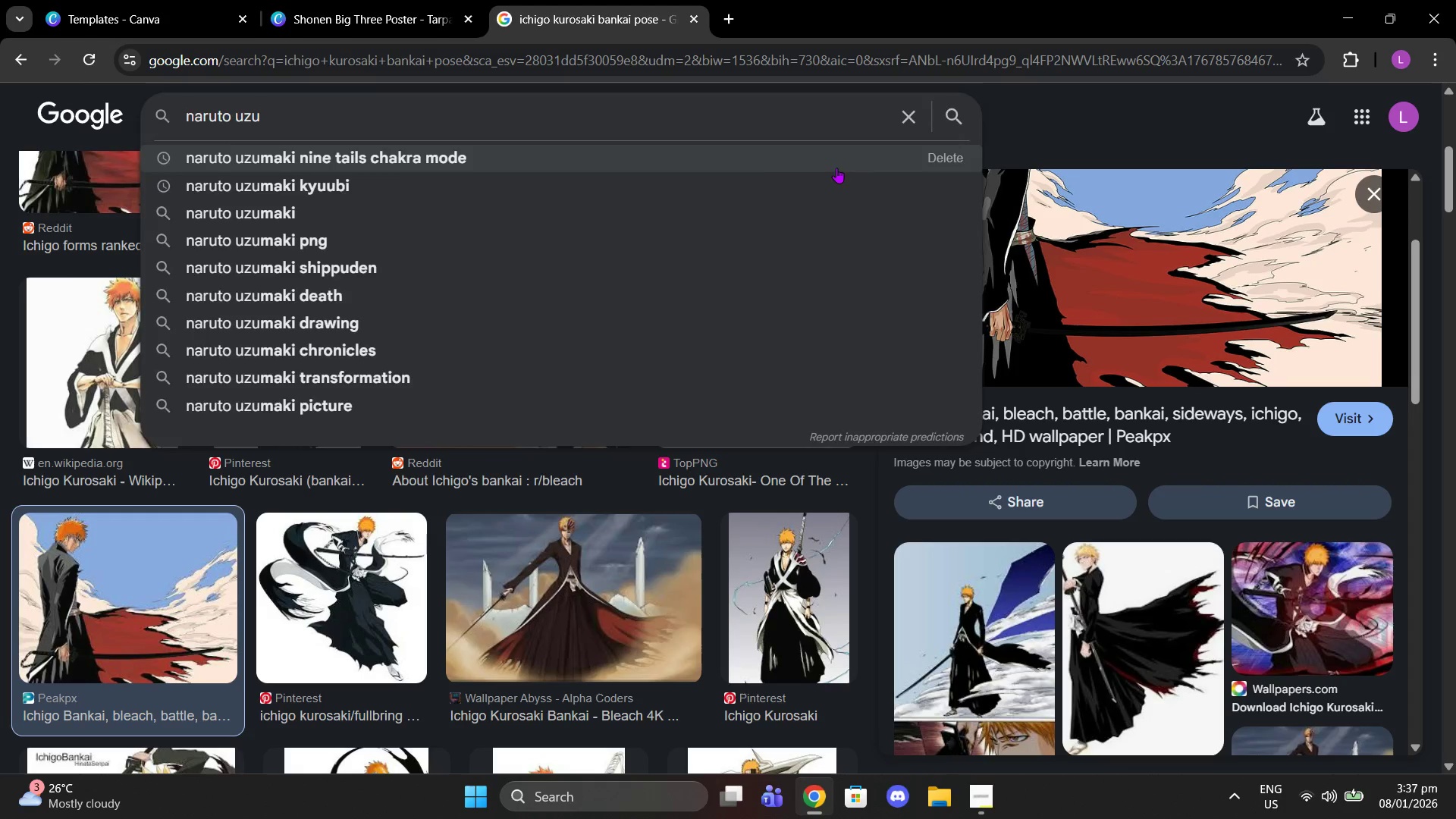 
left_click([836, 168])
 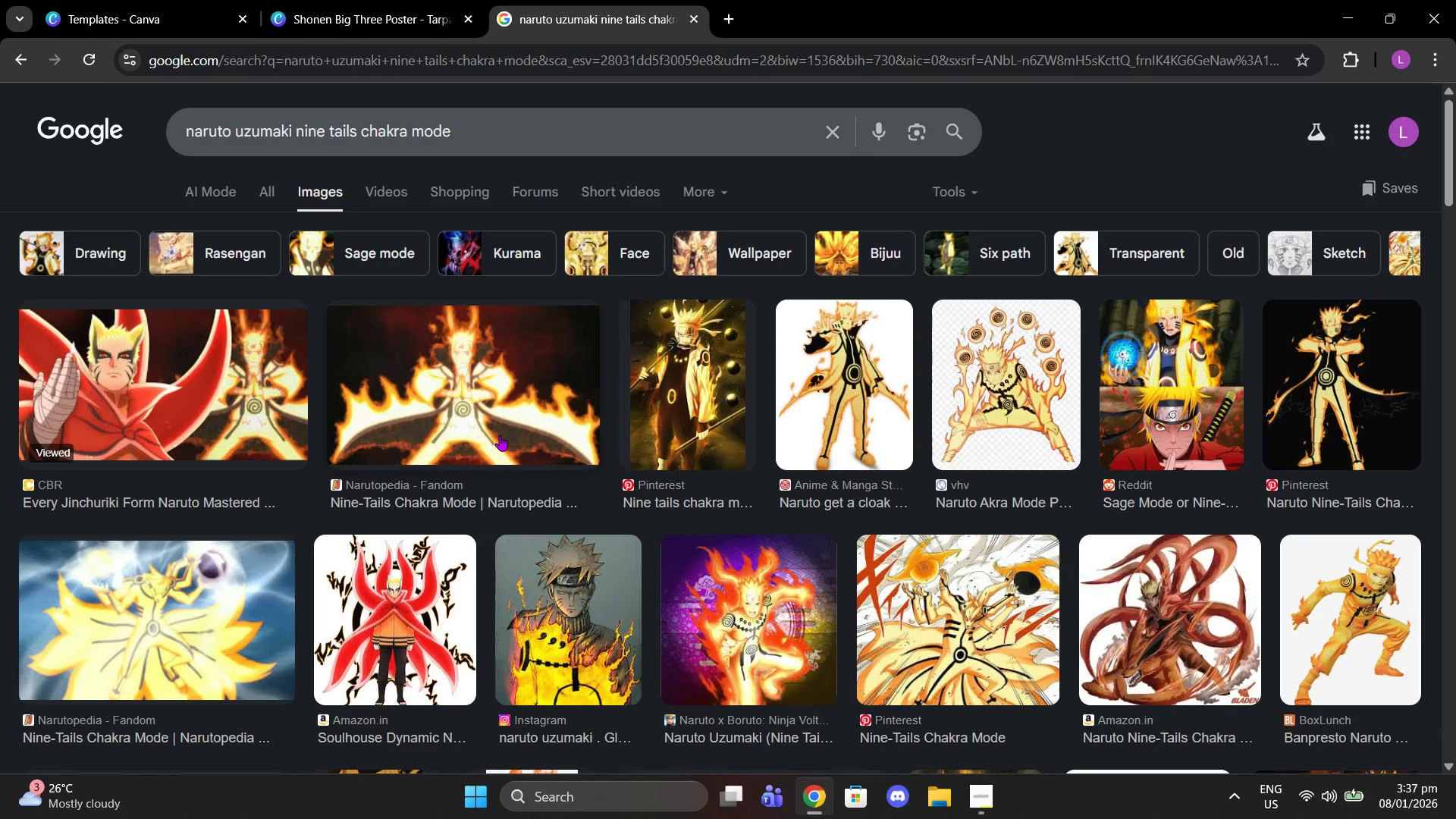 
wait(5.08)
 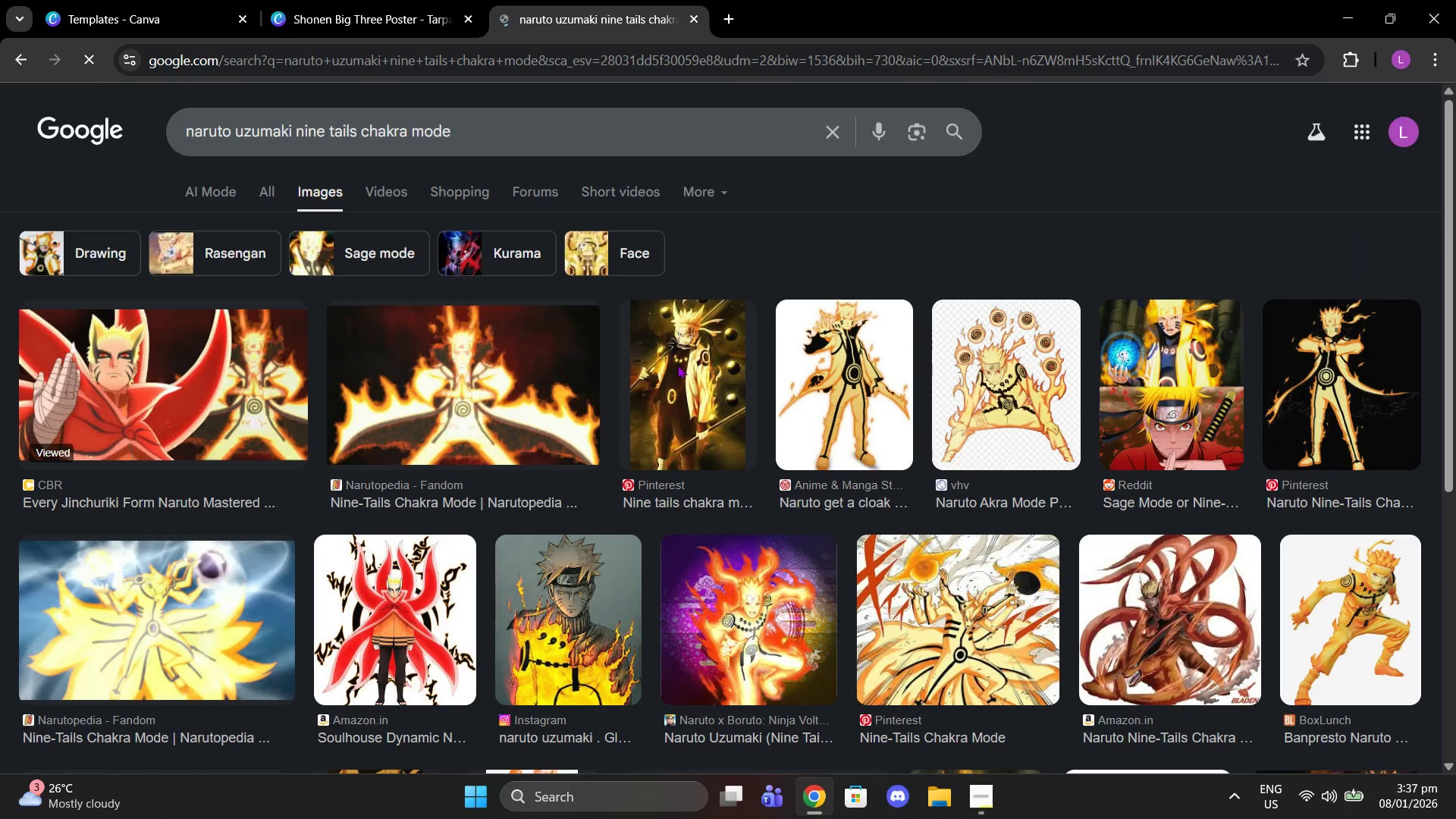 
scroll: coordinate [500, 435], scroll_direction: down, amount: 5.0
 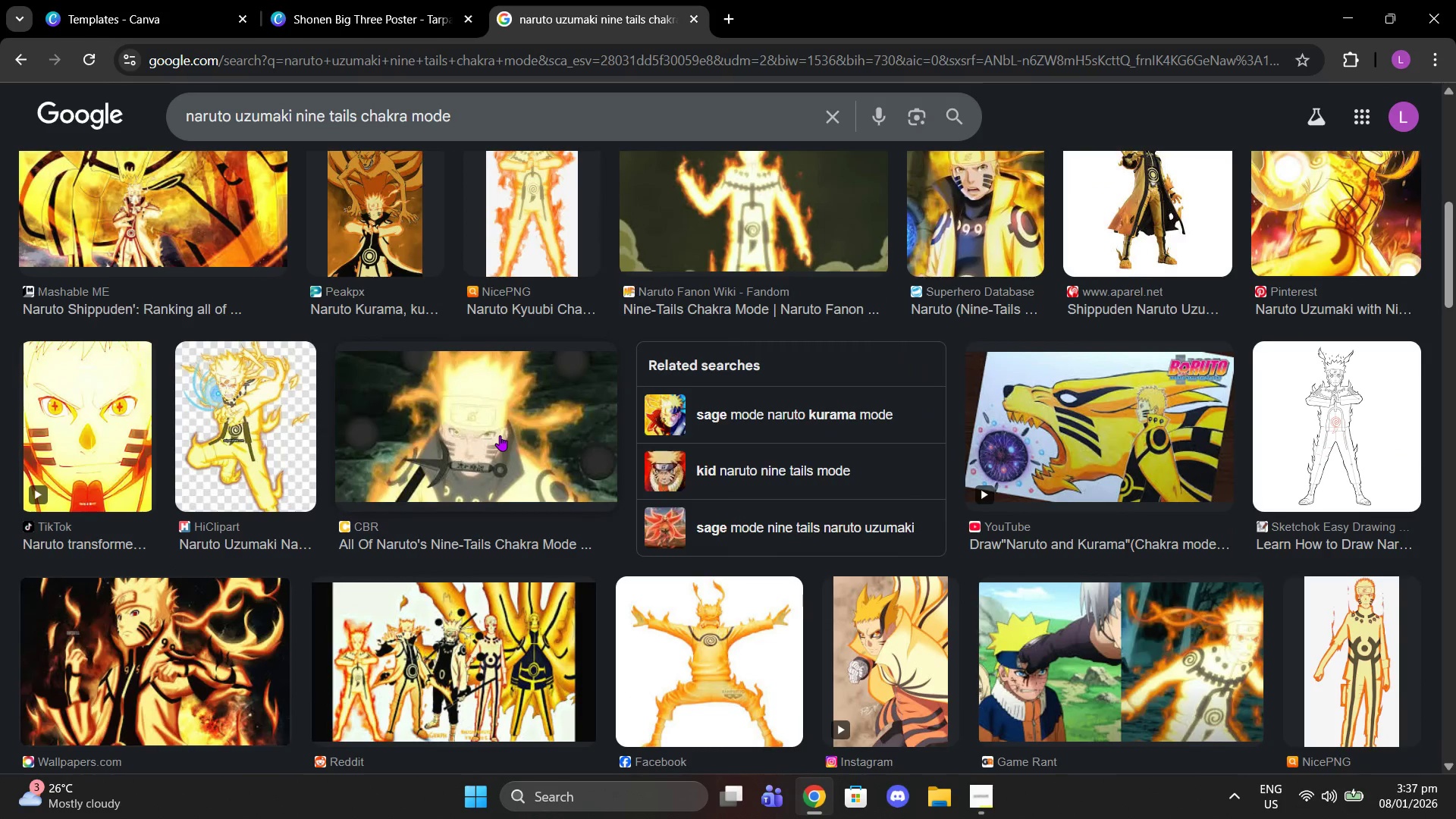 
scroll: coordinate [500, 435], scroll_direction: up, amount: 5.0
 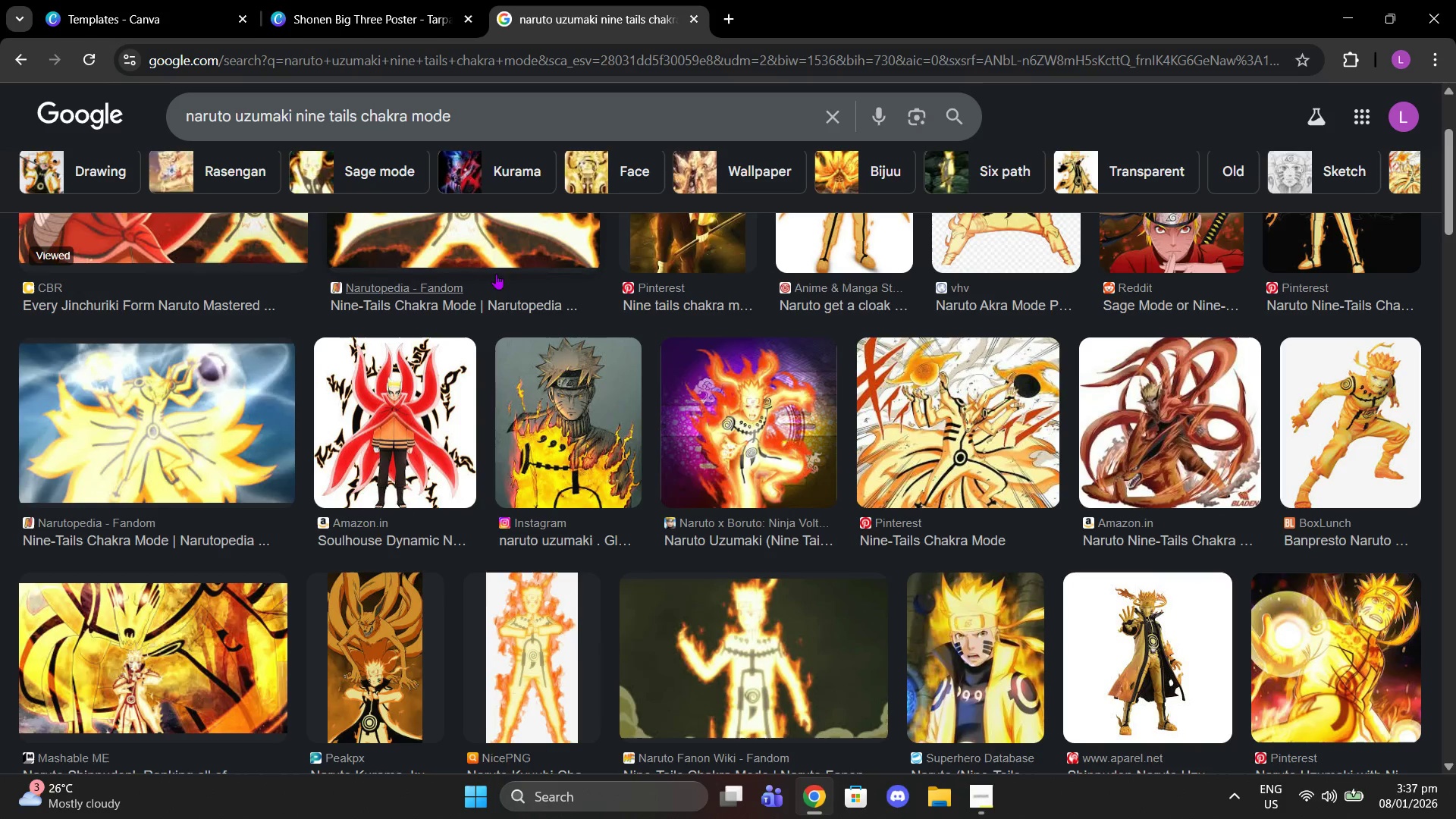 
left_click([496, 270])
 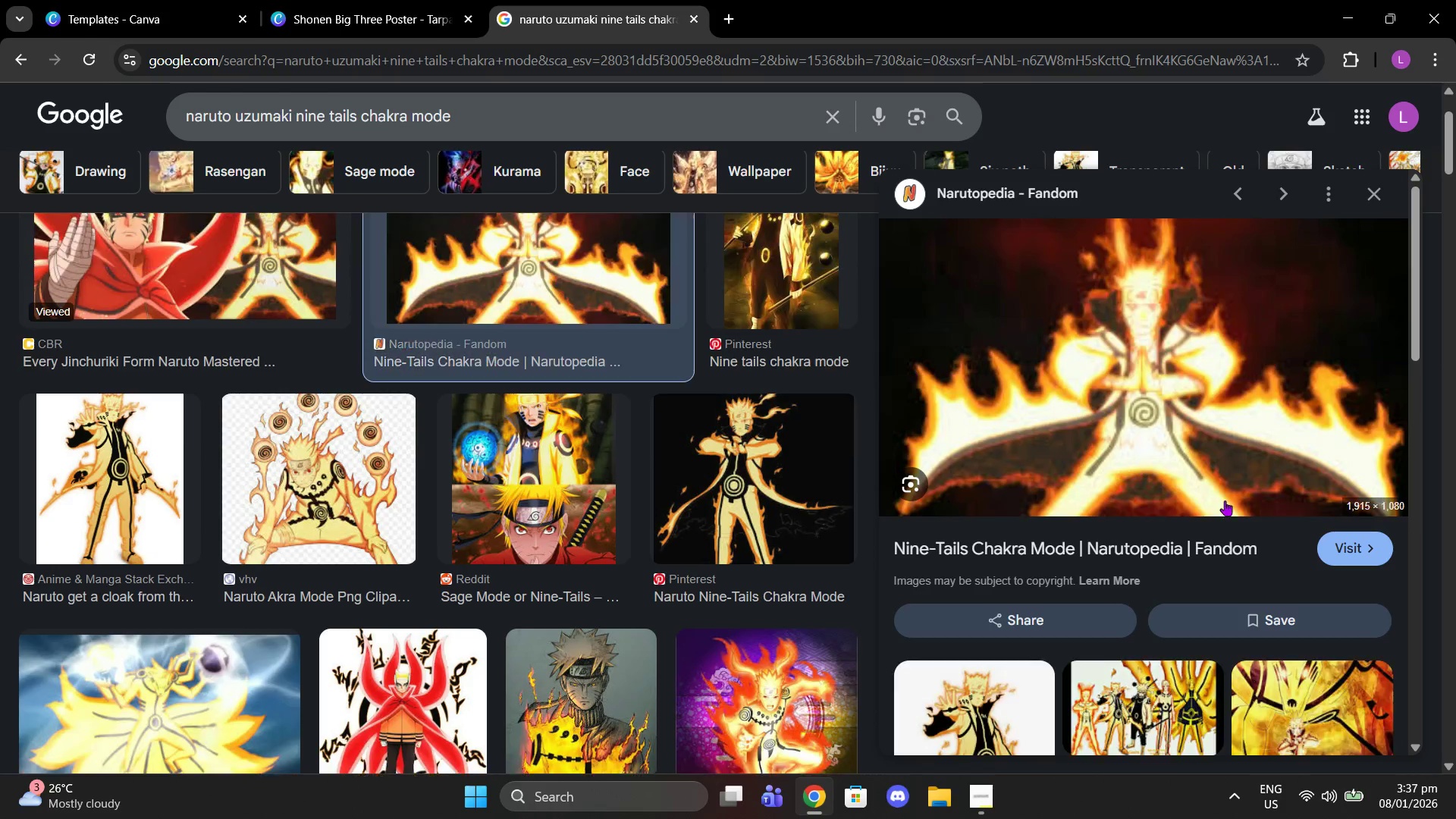 
scroll: coordinate [1275, 394], scroll_direction: down, amount: 3.0
 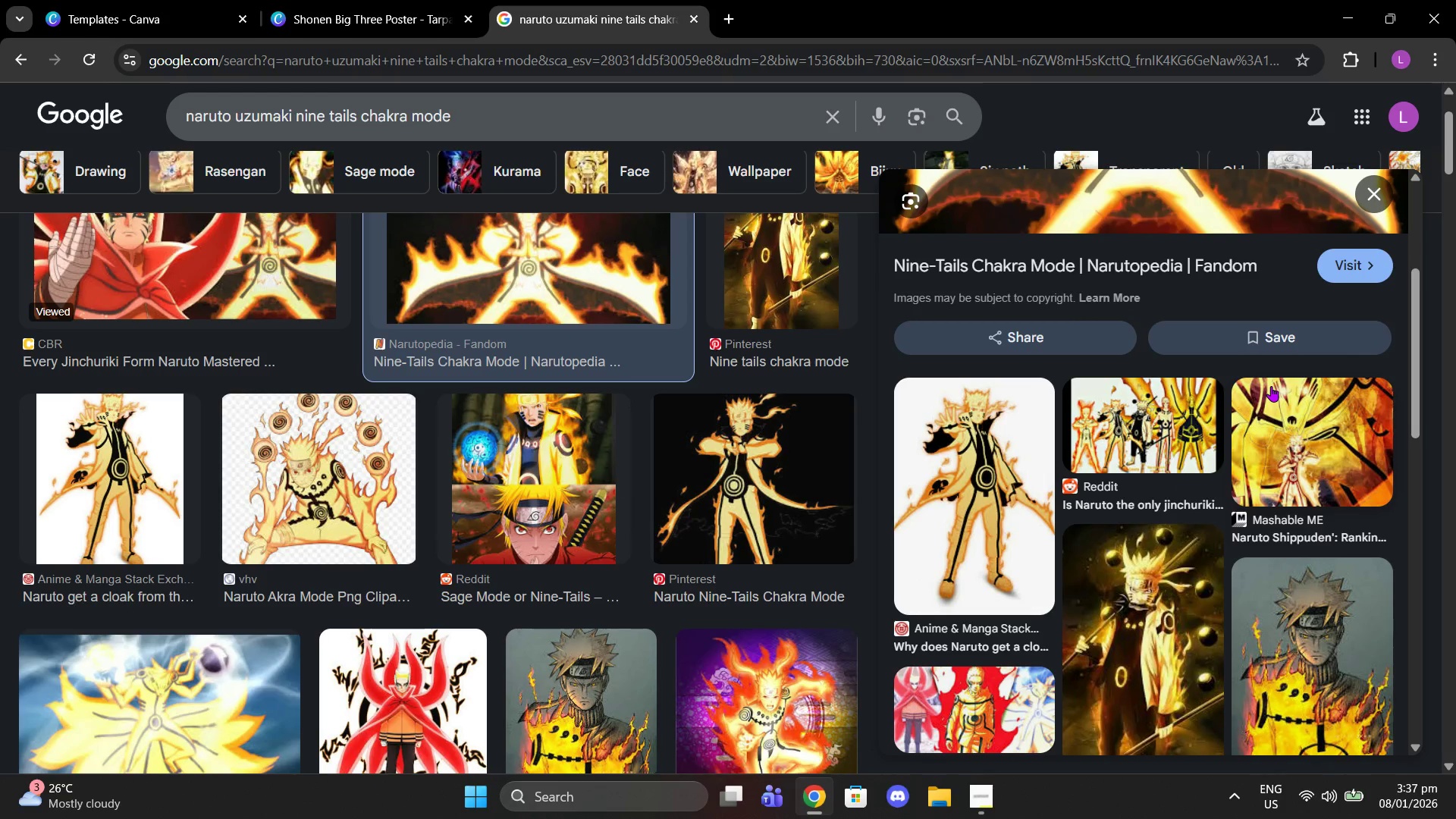 
scroll: coordinate [1271, 386], scroll_direction: up, amount: 5.0
 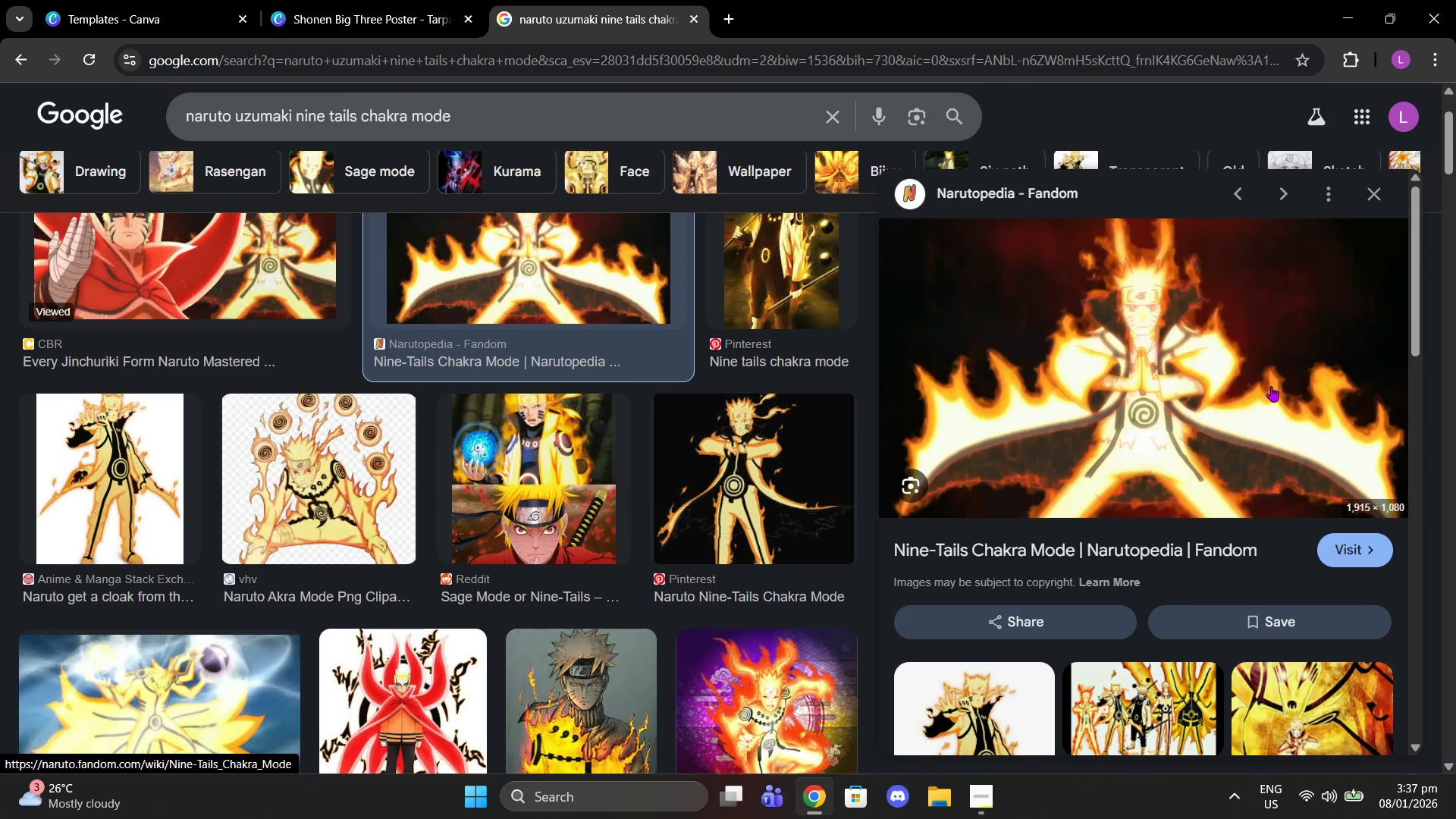 
right_click([1271, 386])
 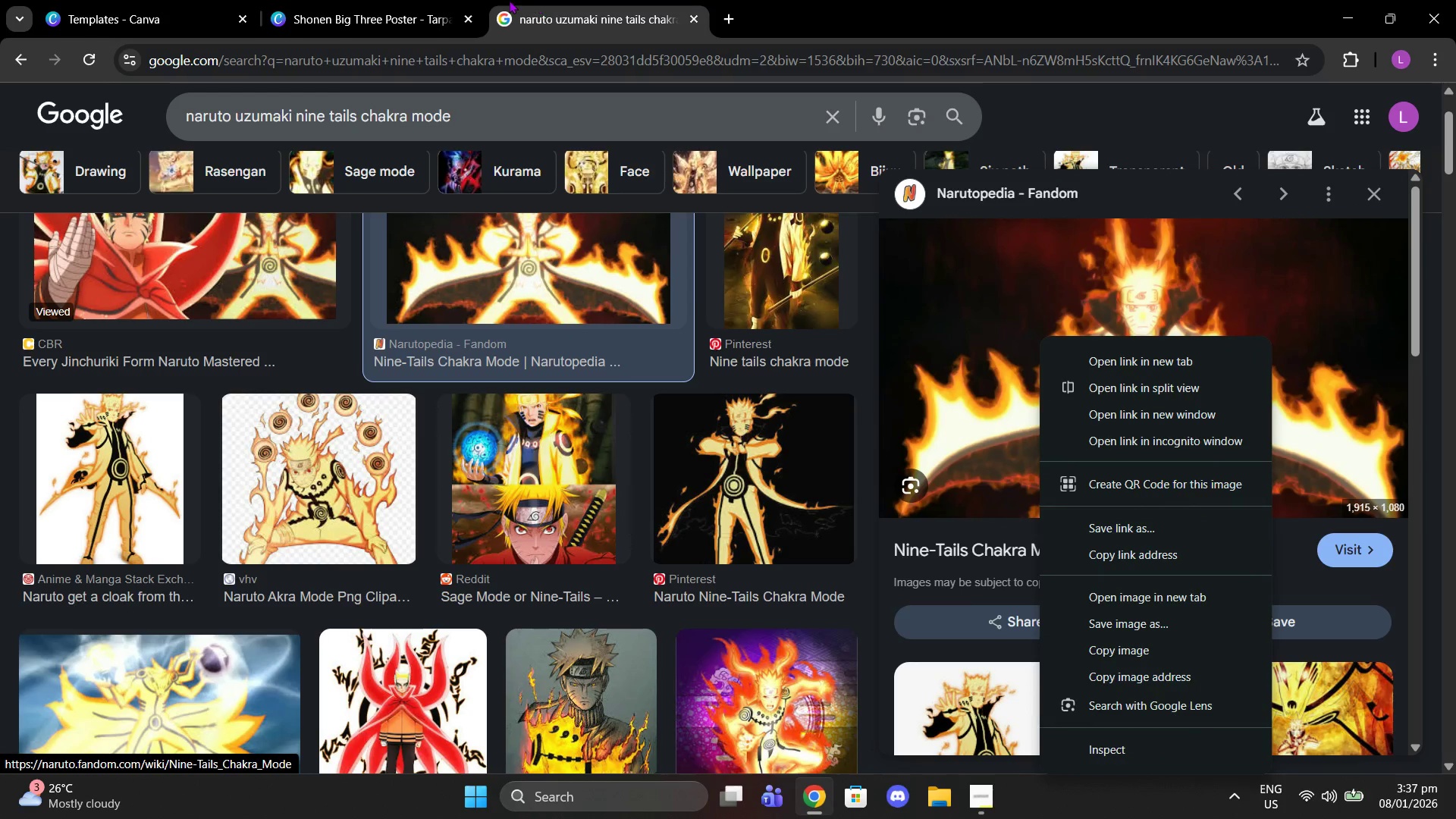 
left_click([395, 0])
 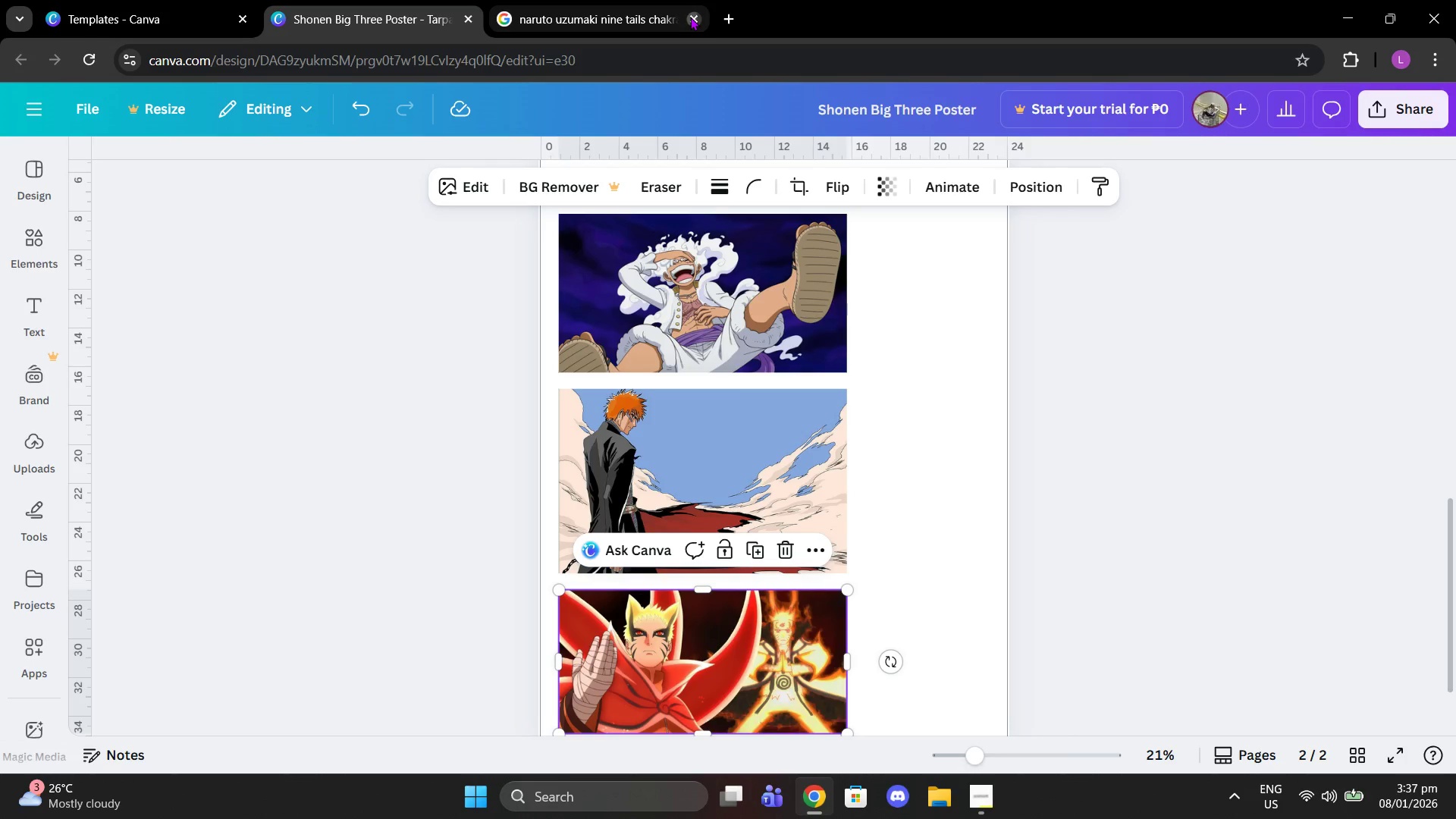 
scroll: coordinate [354, 467], scroll_direction: down, amount: 1.0
 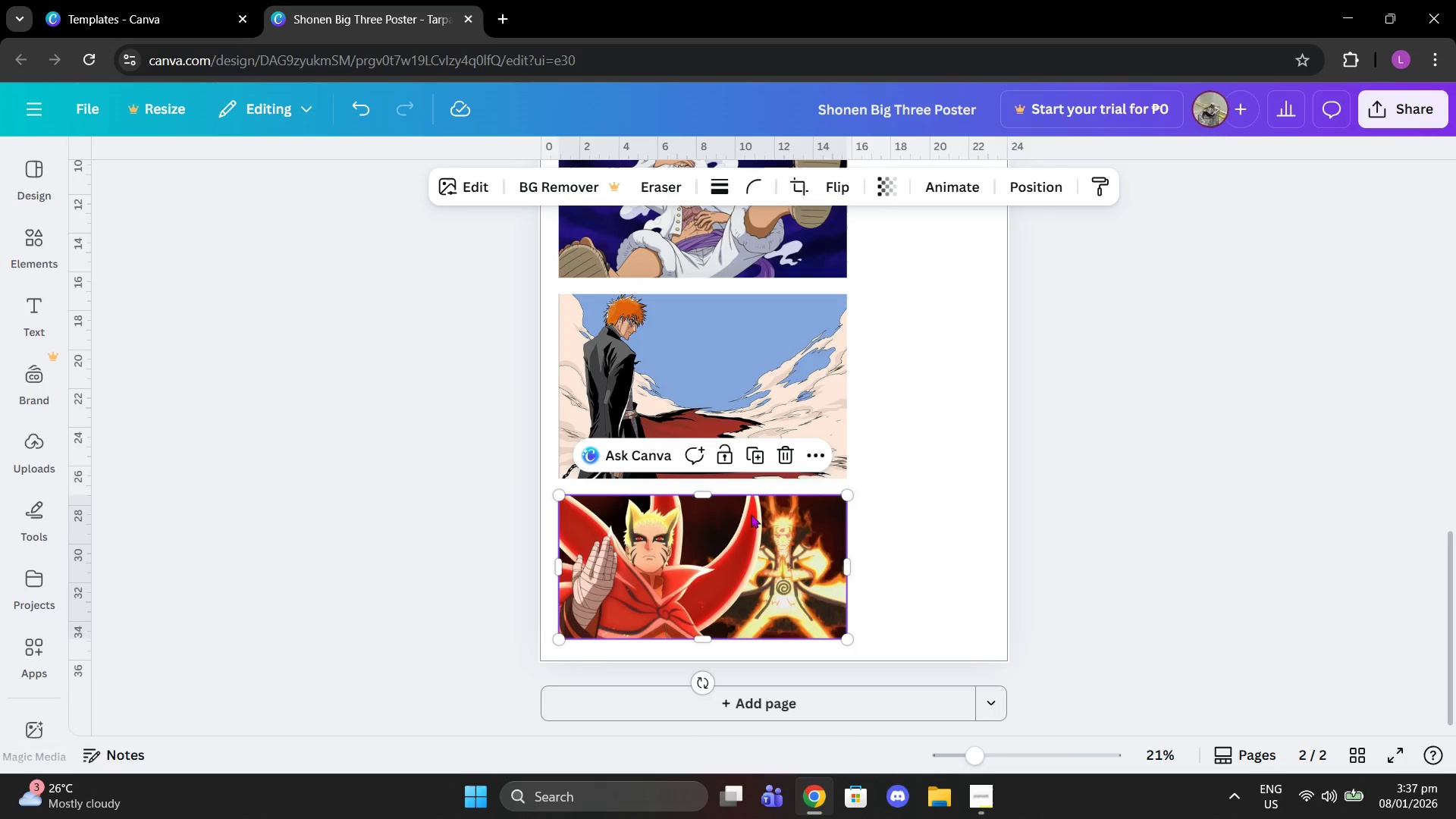 
left_click_drag(start_coordinate=[692, 495], to_coordinate=[692, 485])
 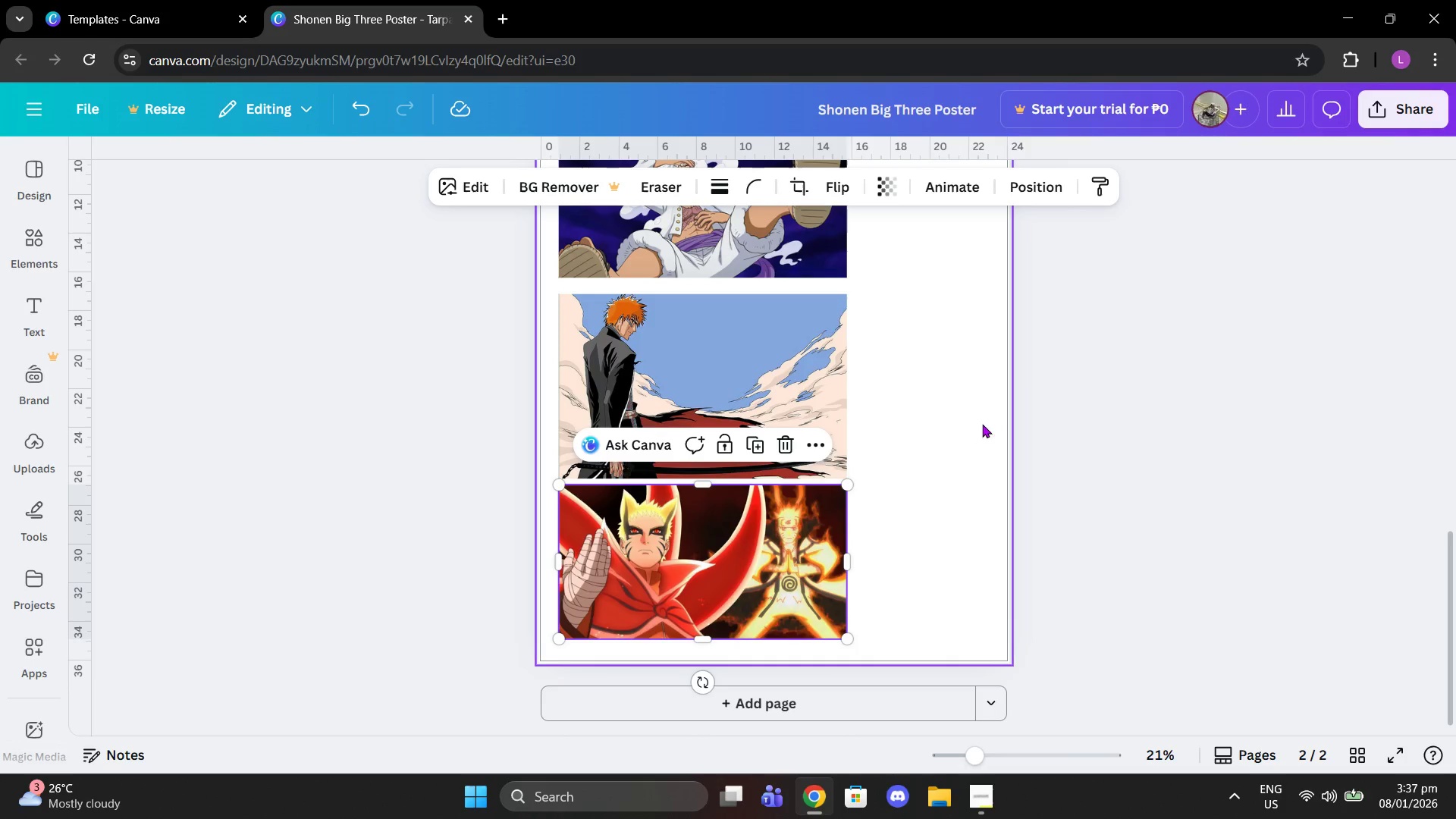 
left_click([942, 425])
 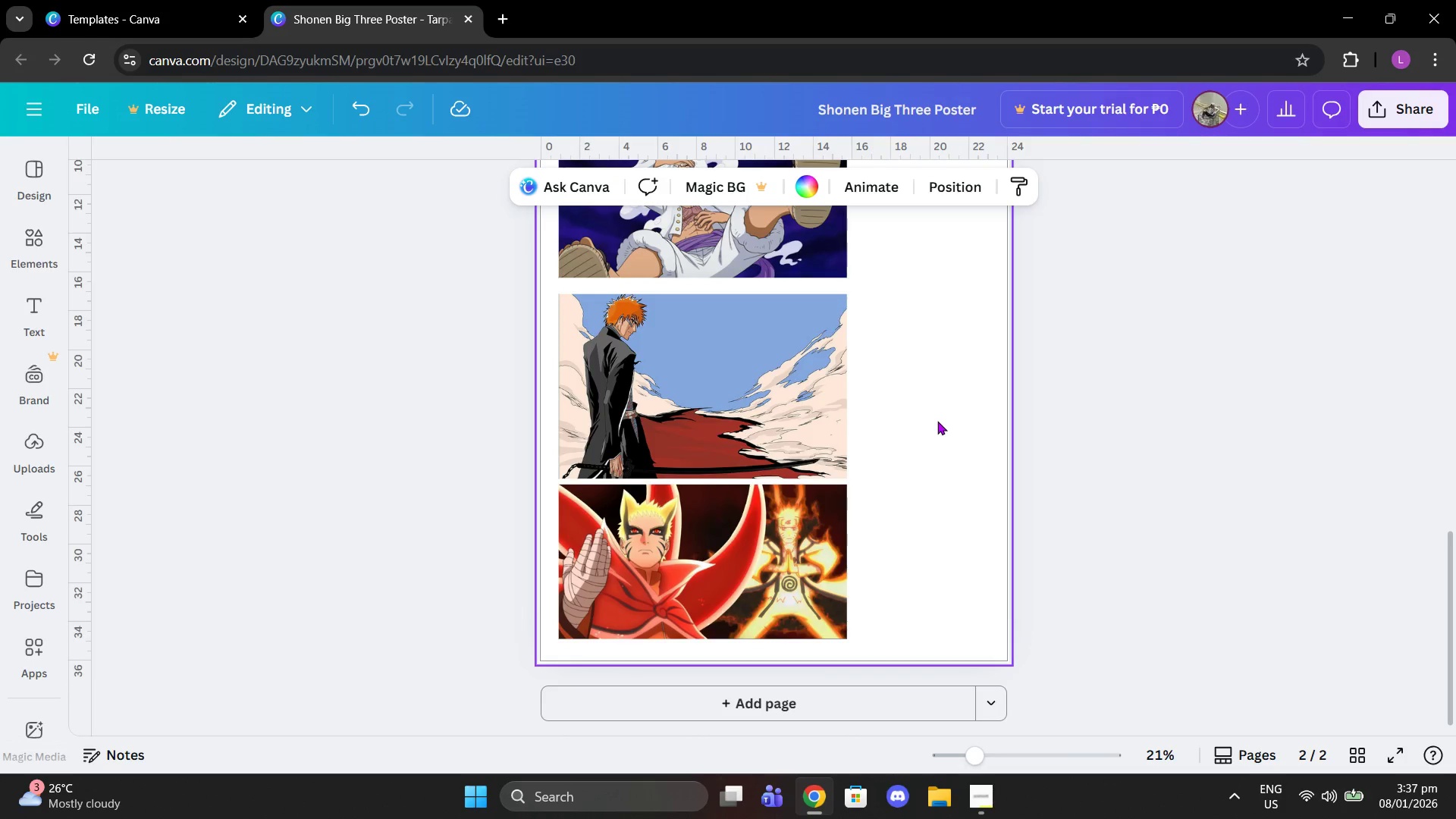 
scroll: coordinate [937, 420], scroll_direction: up, amount: 2.0
 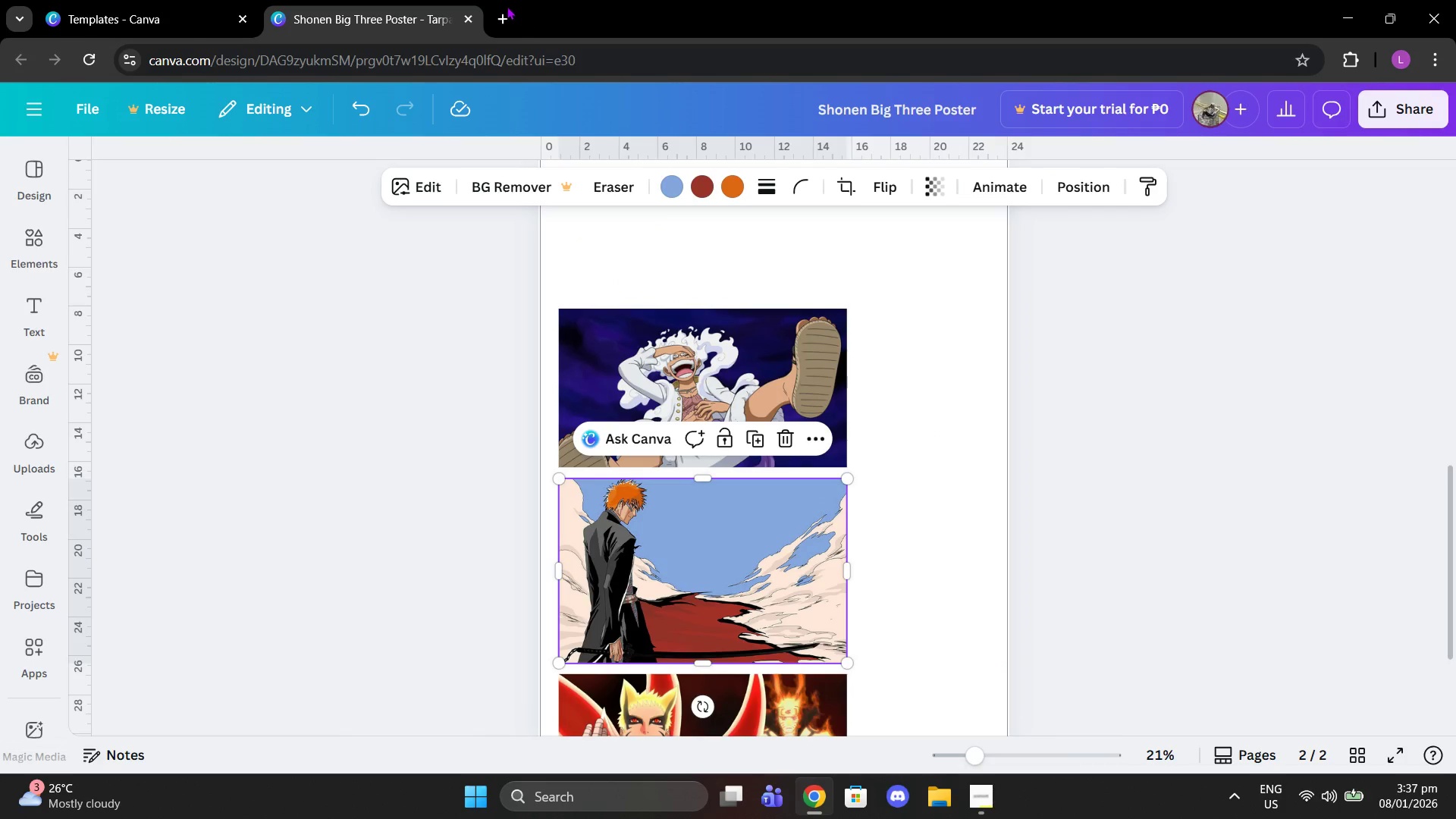 
type(luffy icon)
 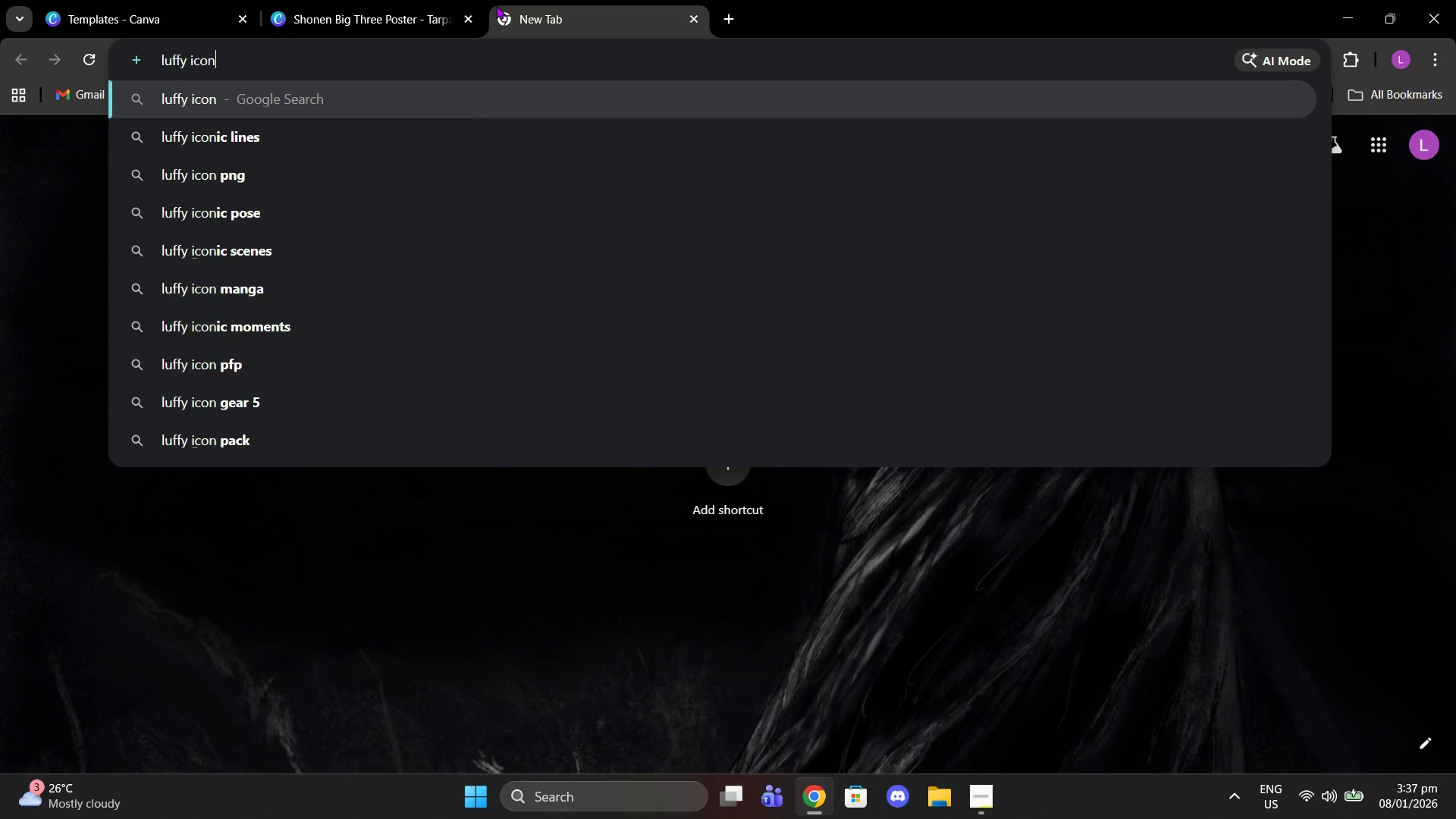 
key(Enter)
 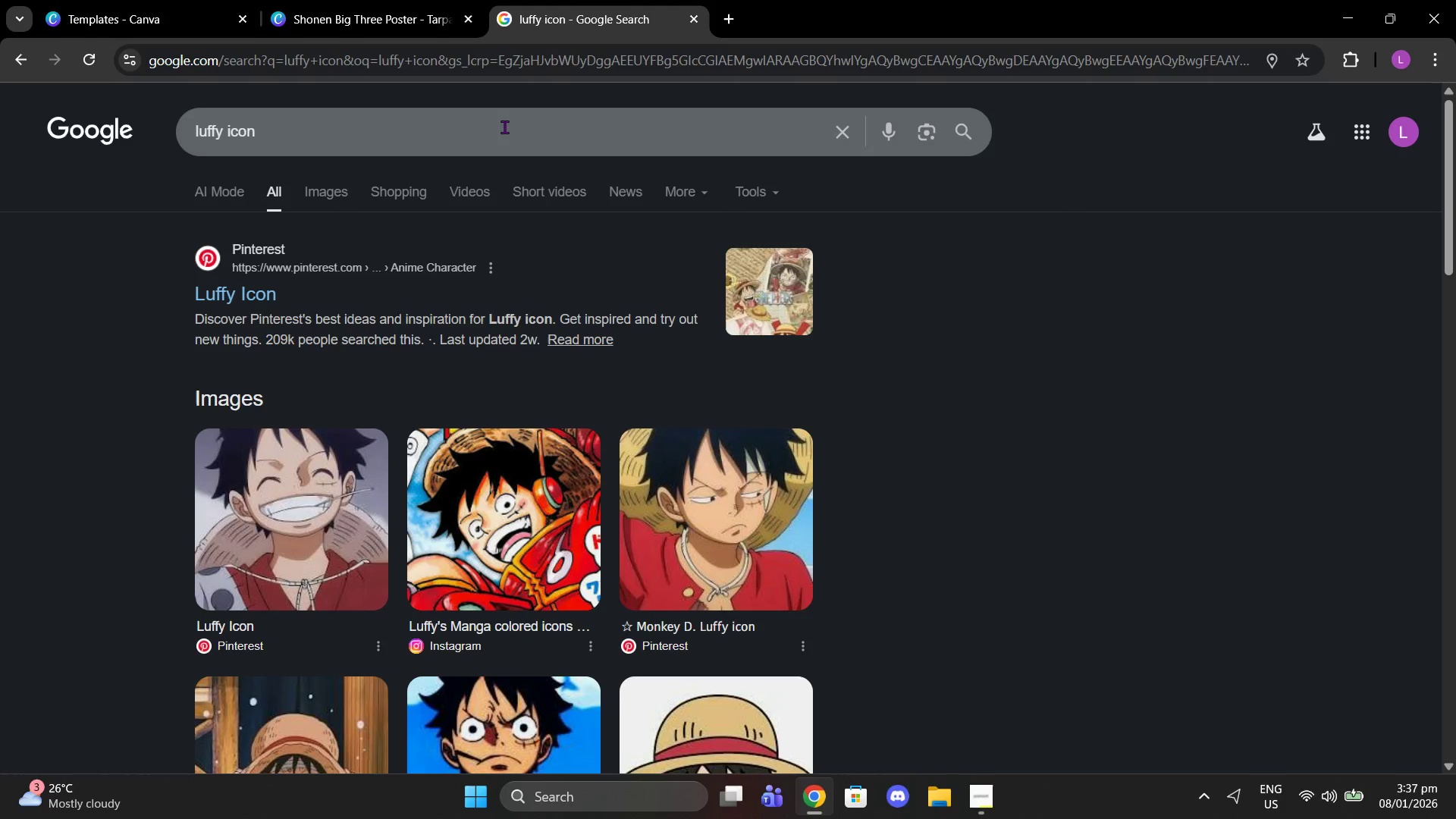 
left_click([303, 191])
 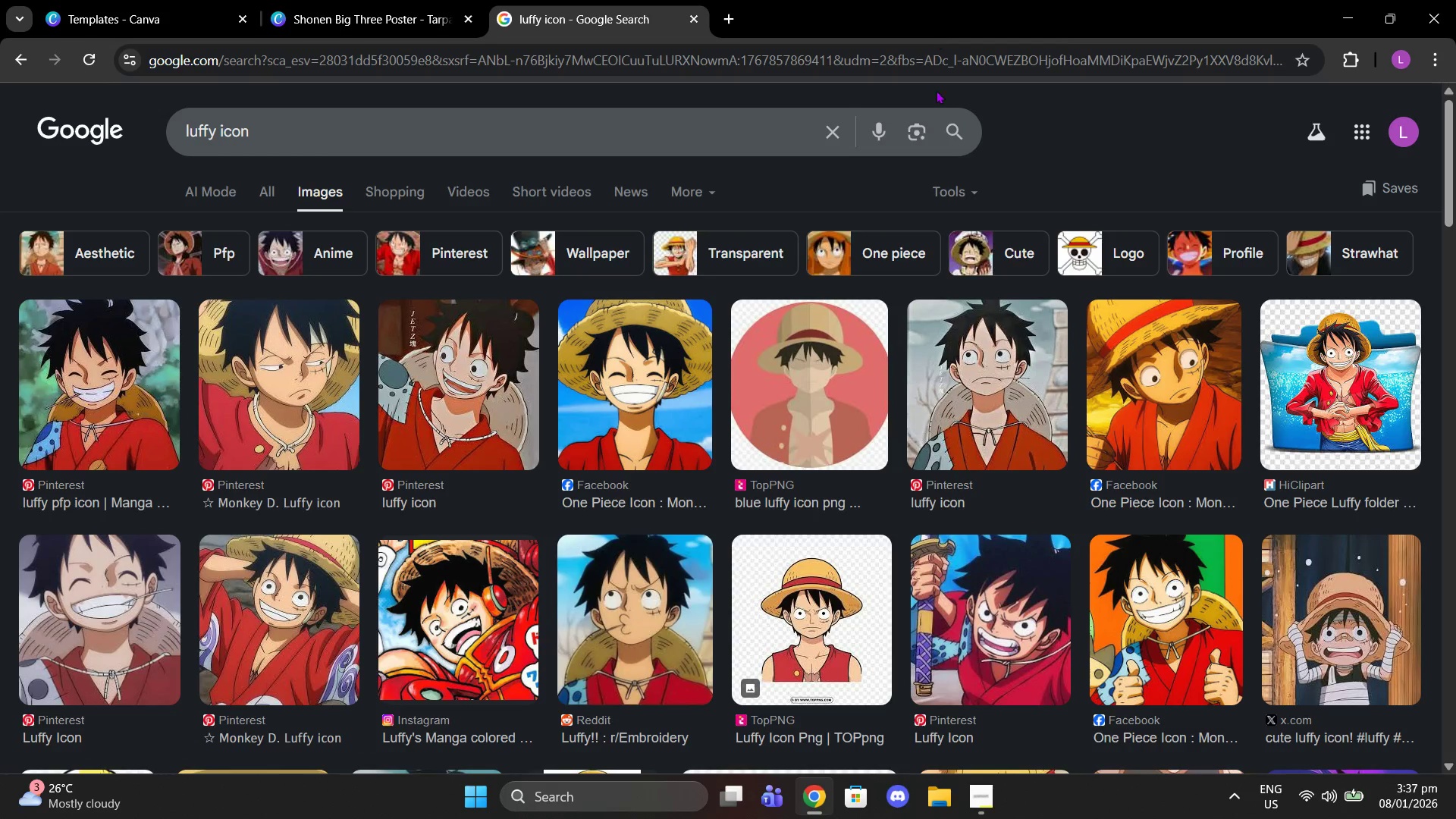 
wait(6.62)
 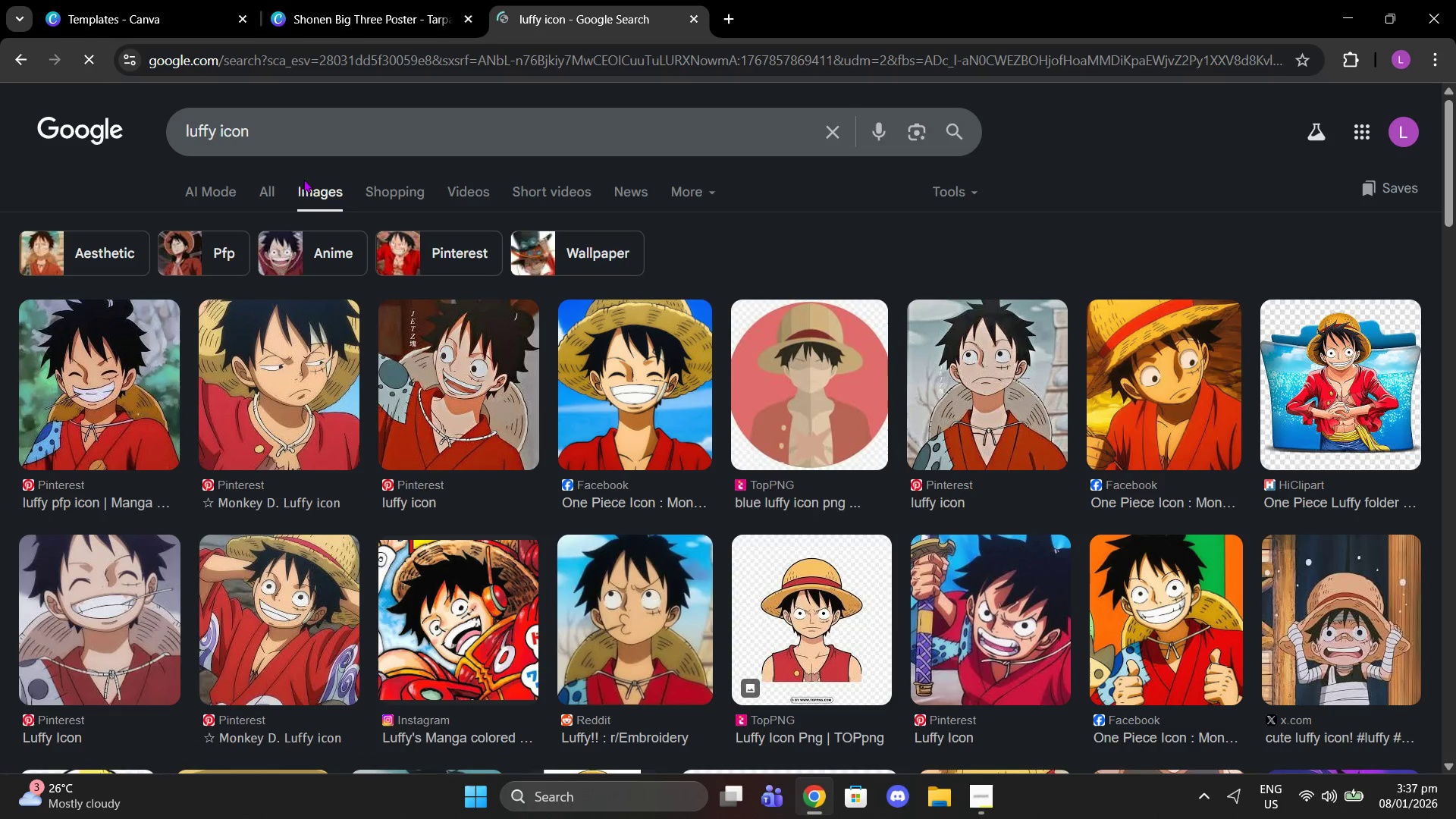 
left_click([977, 783])